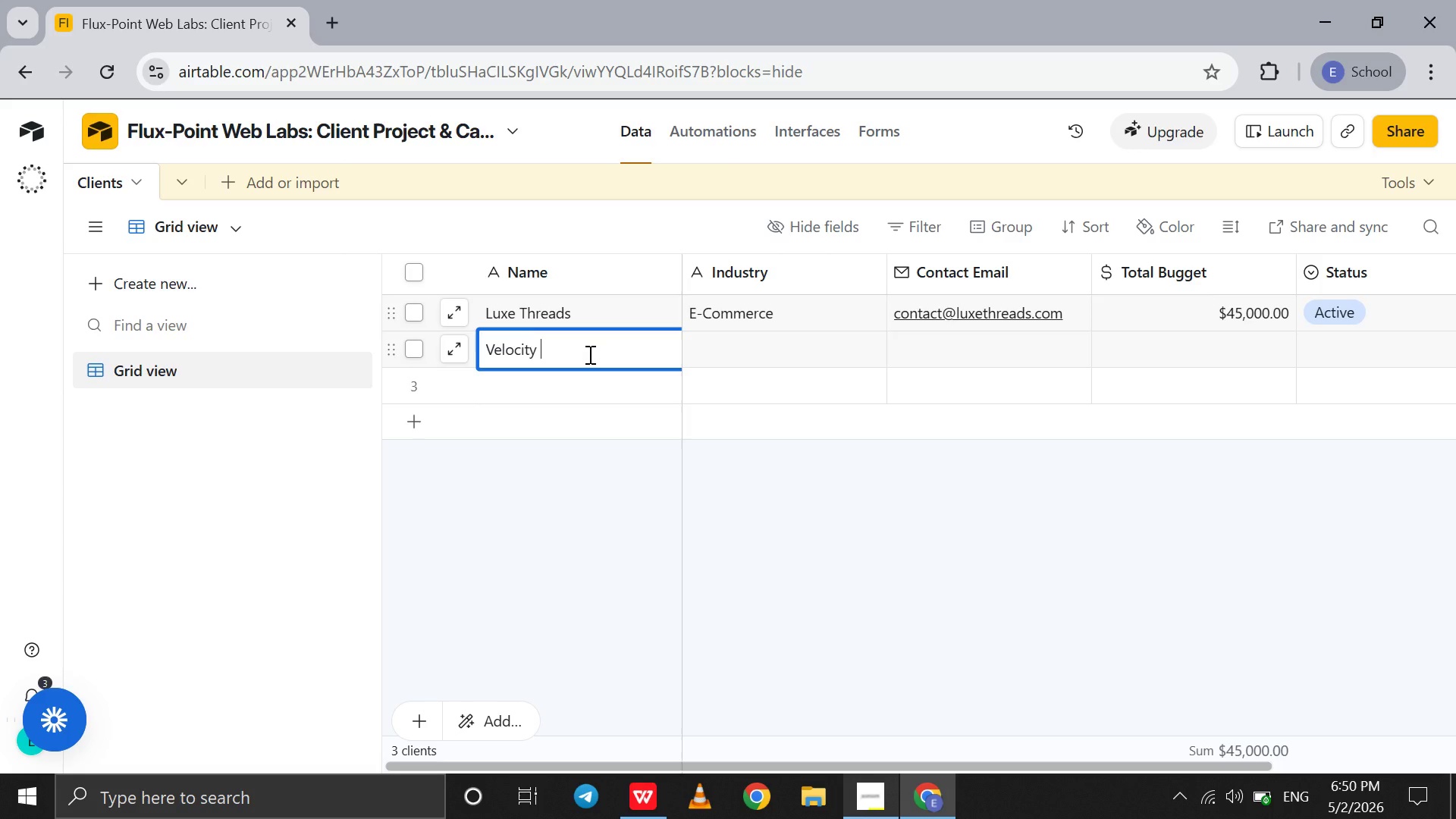 
type(Sports)
 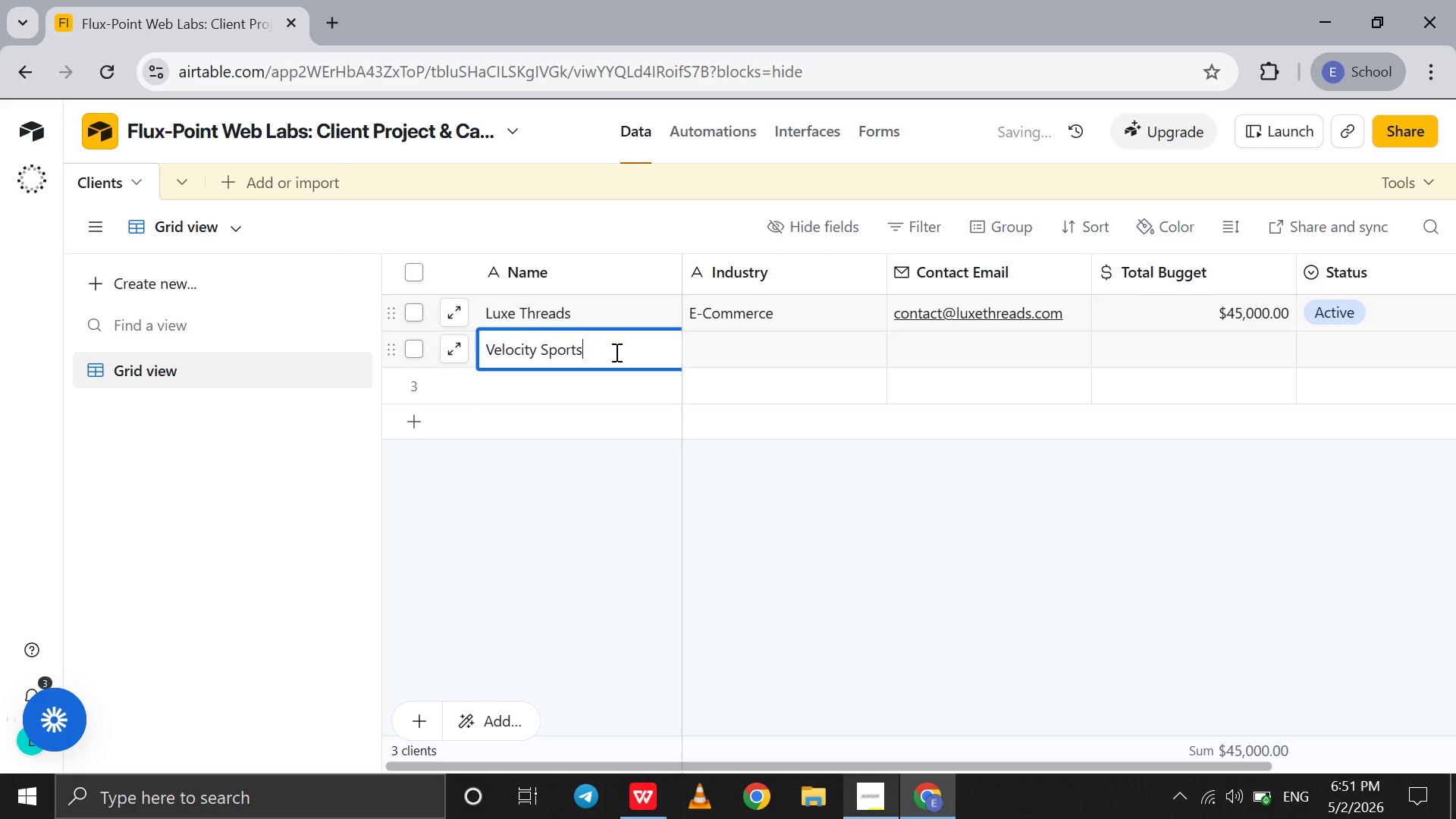 
key(Tab)
type(Fitness Retail)
key(Tab)
 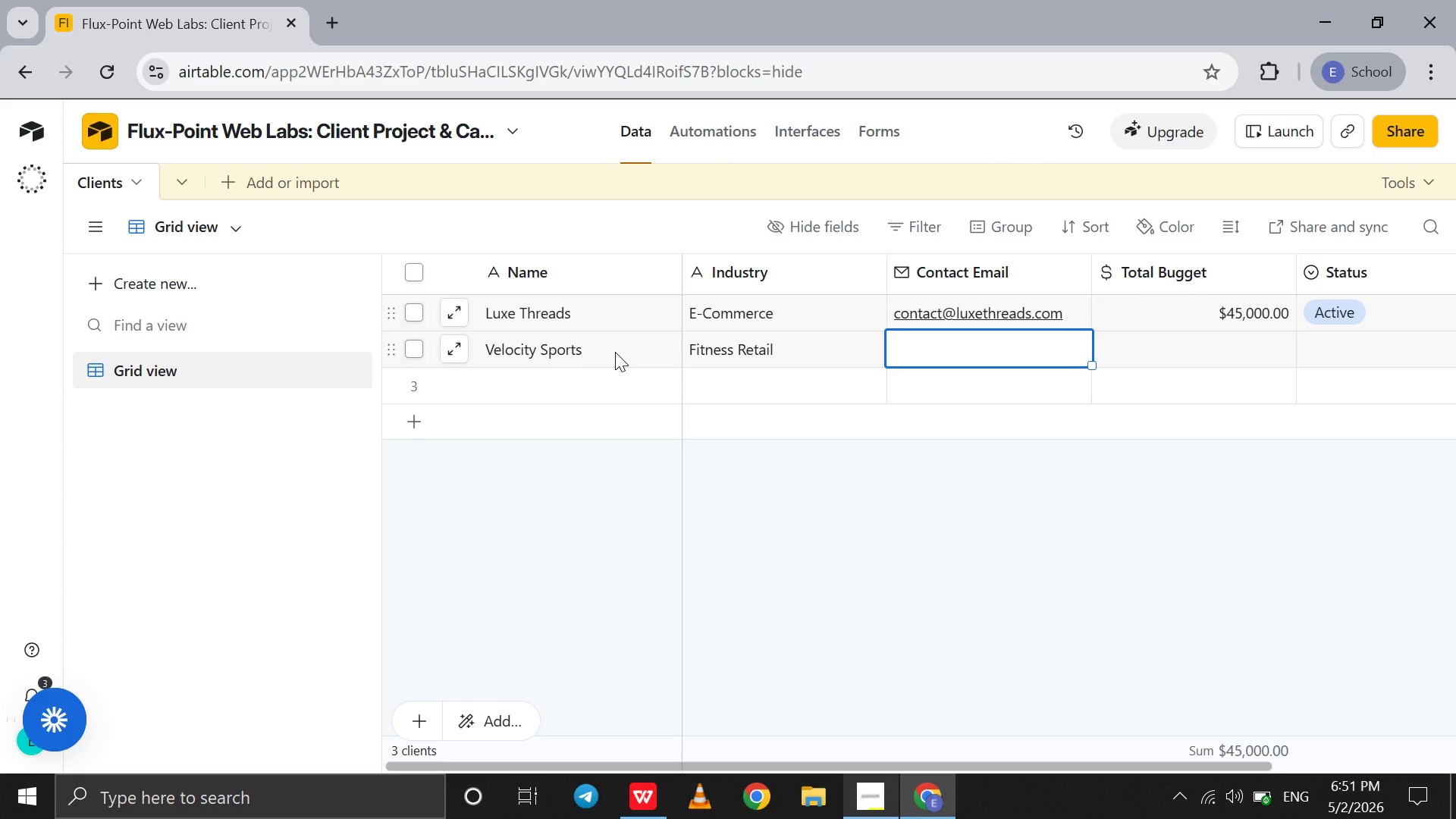 
wait(6.33)
 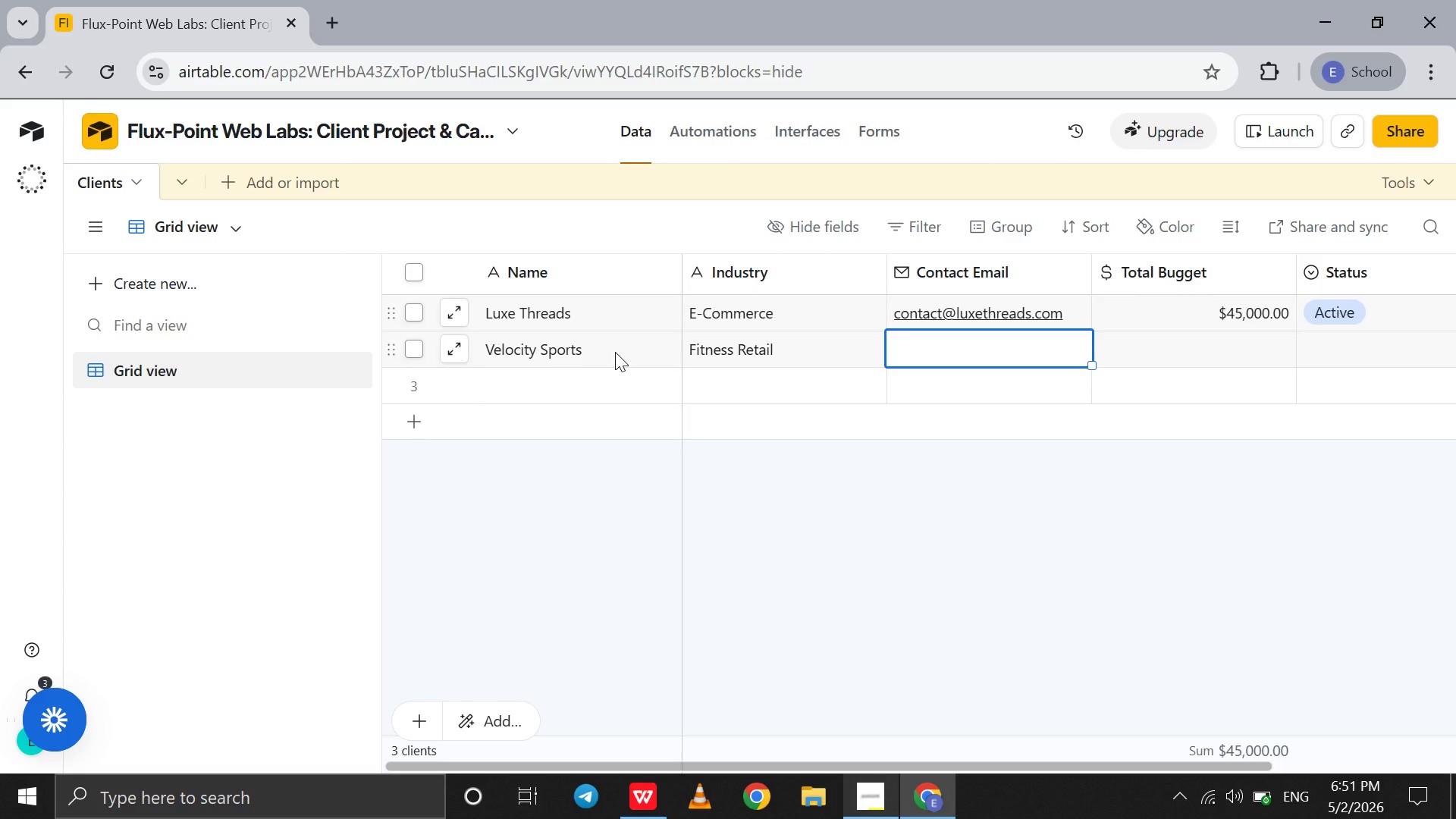 
type(team@velocitysports)
key(Tab)
 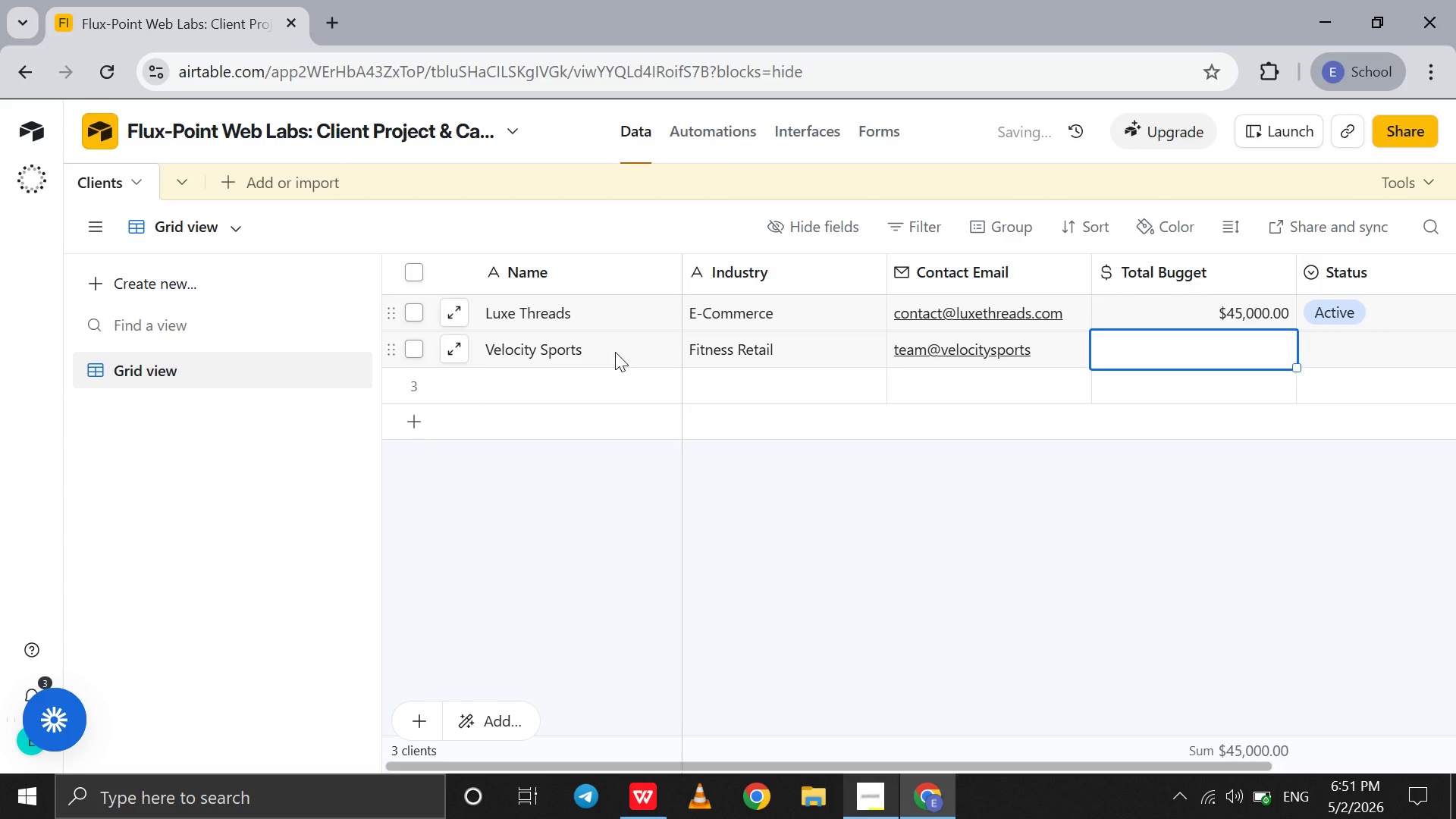 
wait(19.55)
 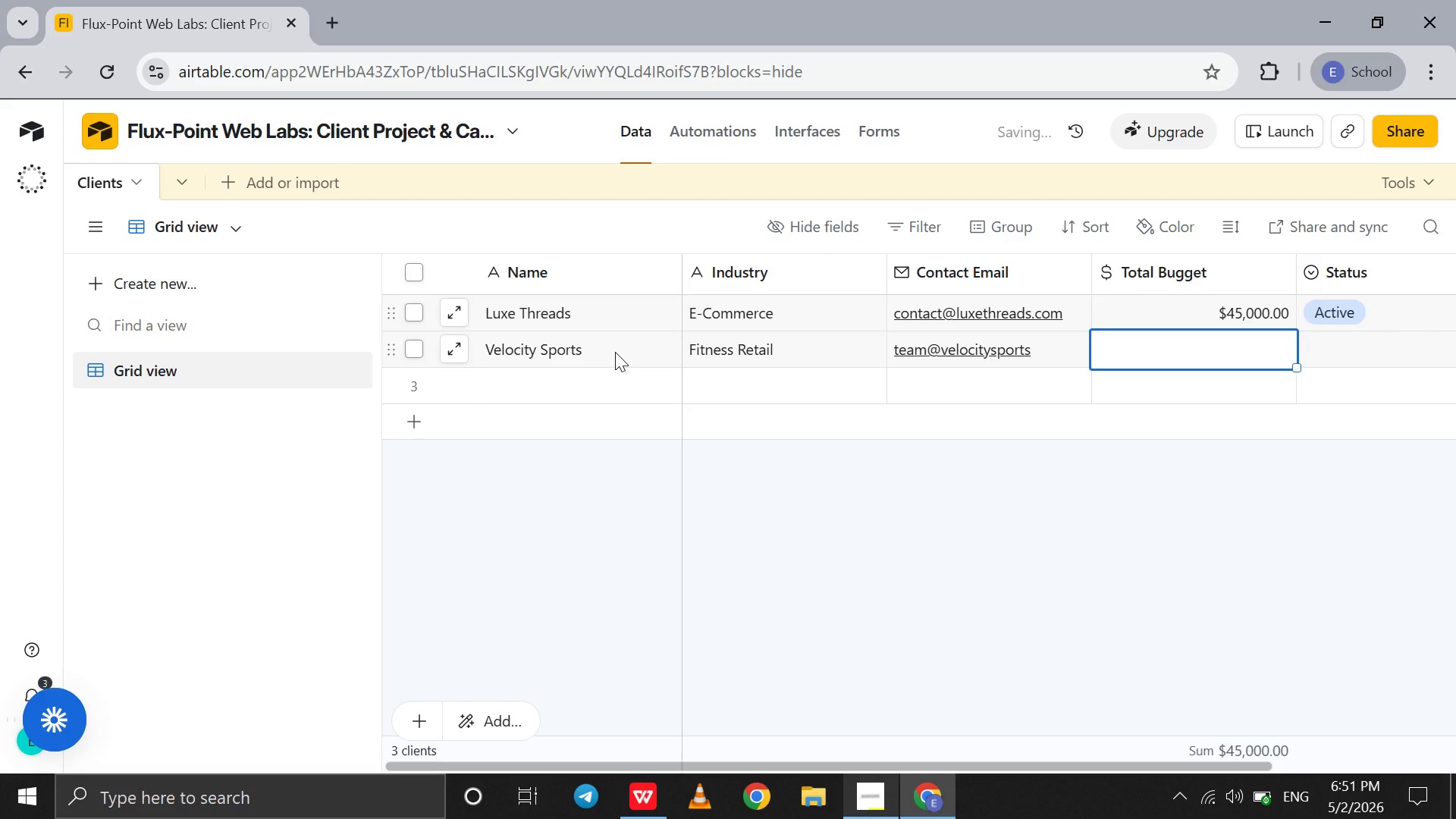 
key(ArrowLeft)
 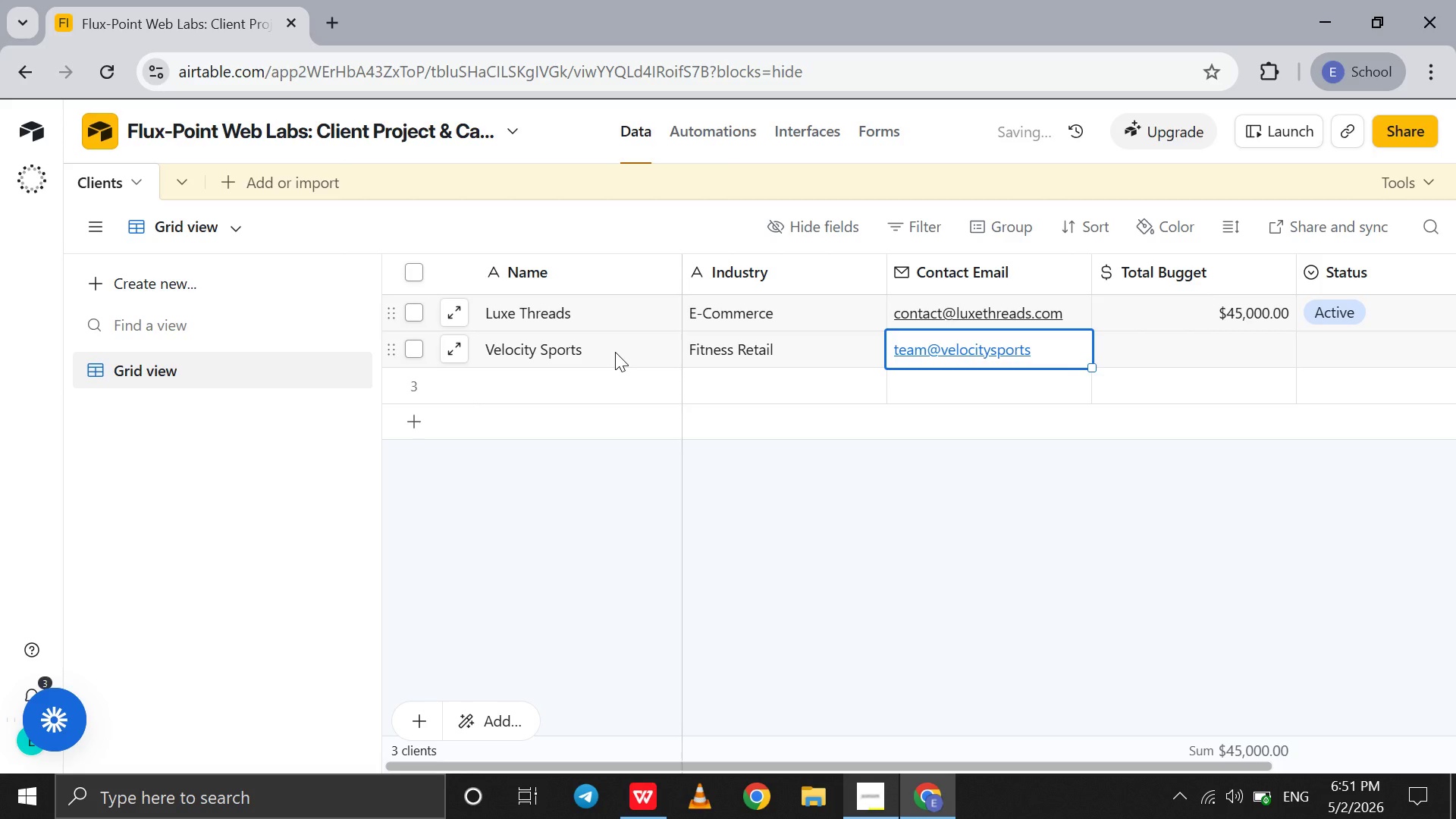 
type(team@velocity)
 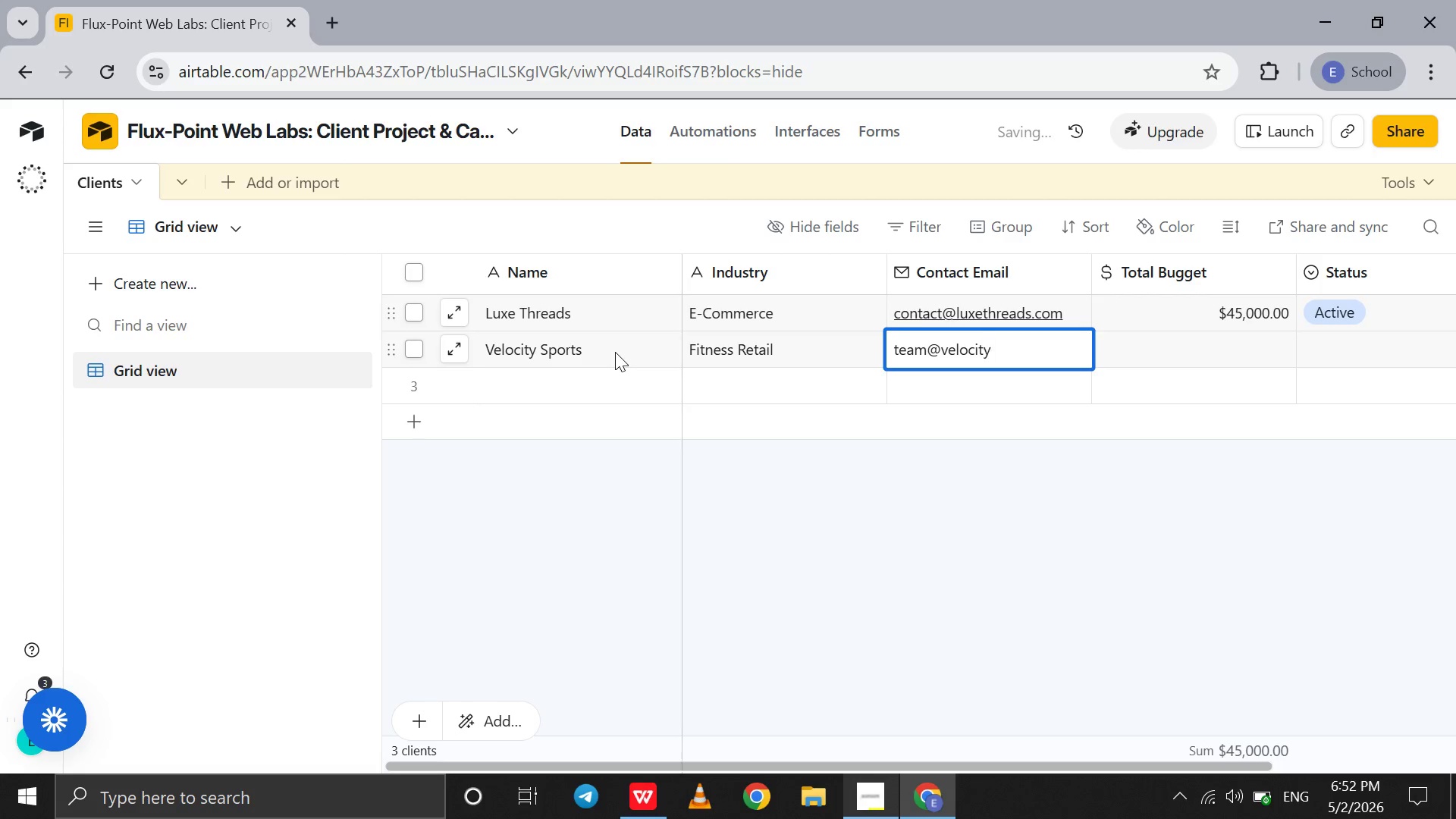 
type(sports.com)
key(Tab)
 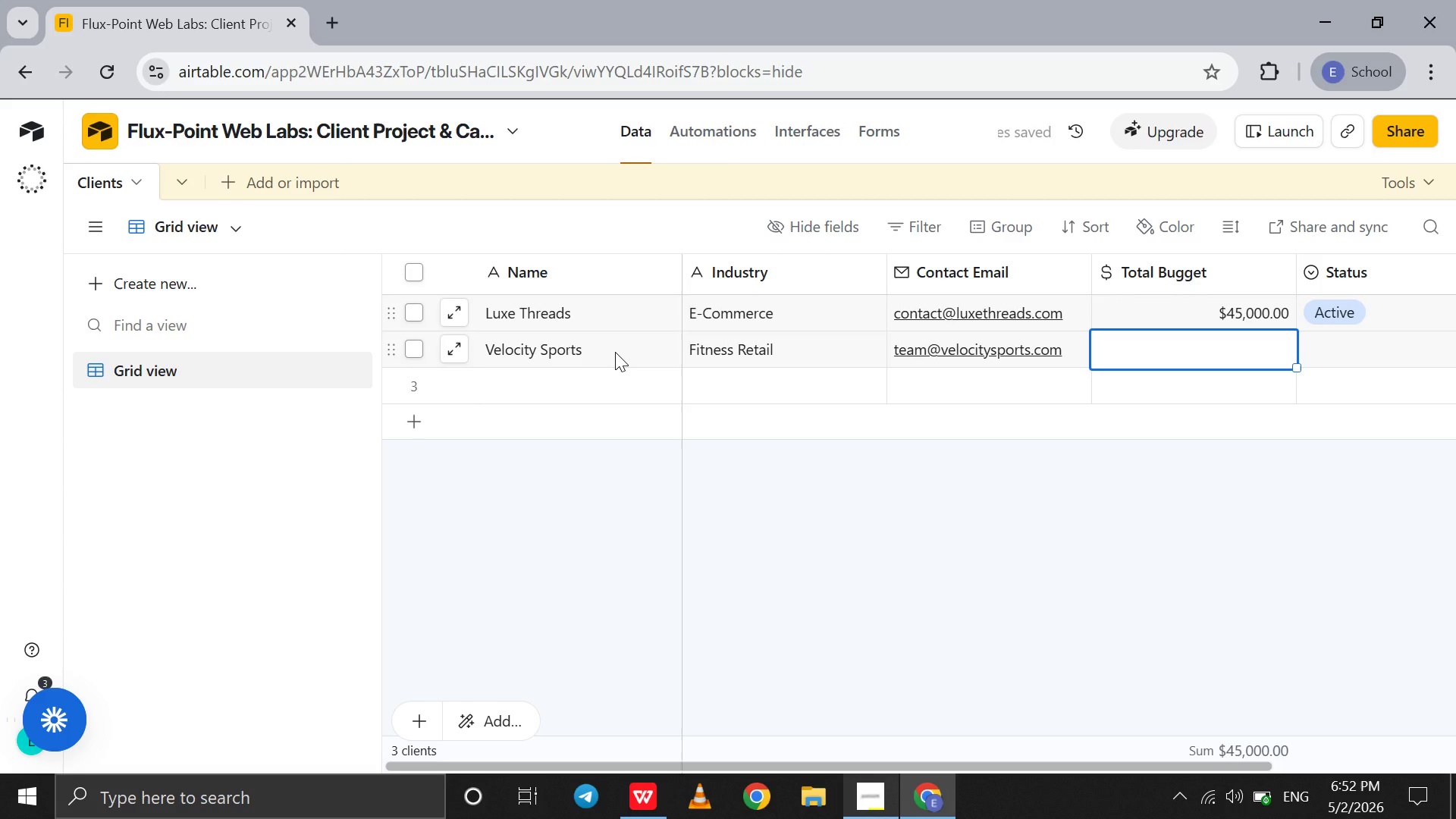 
wait(5.77)
 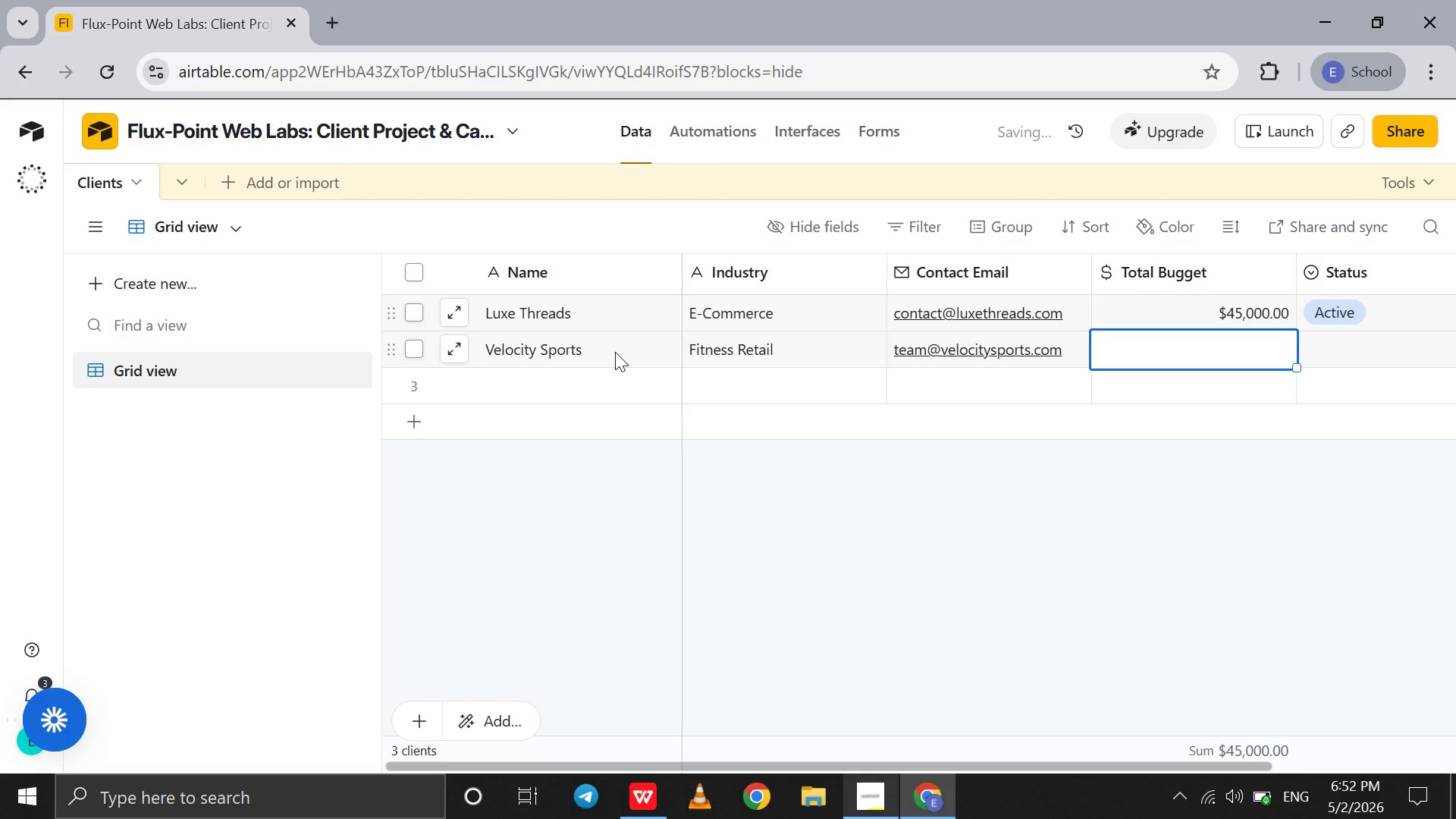 
type(30000)
key(Tab)
 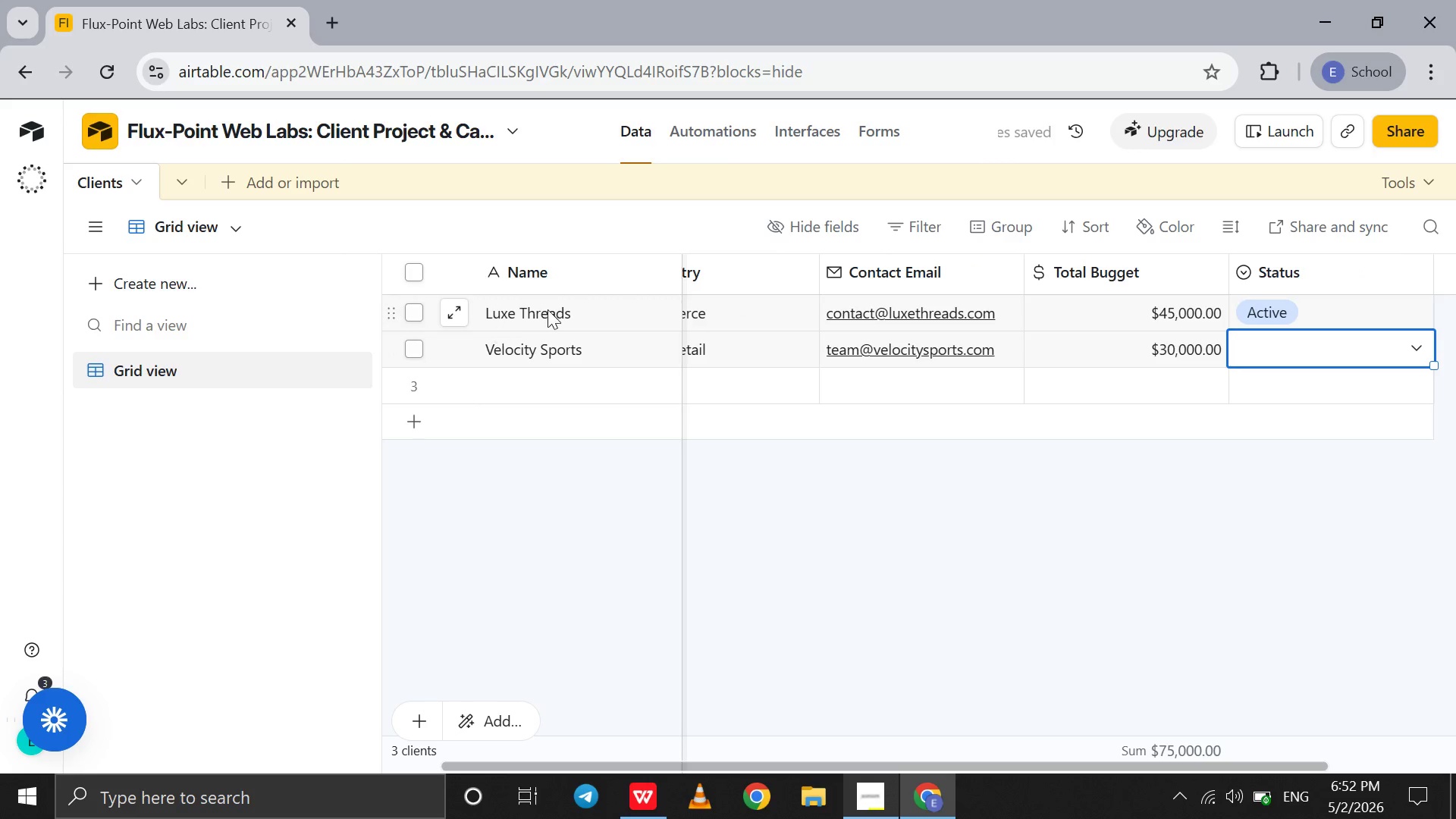 
wait(7.34)
 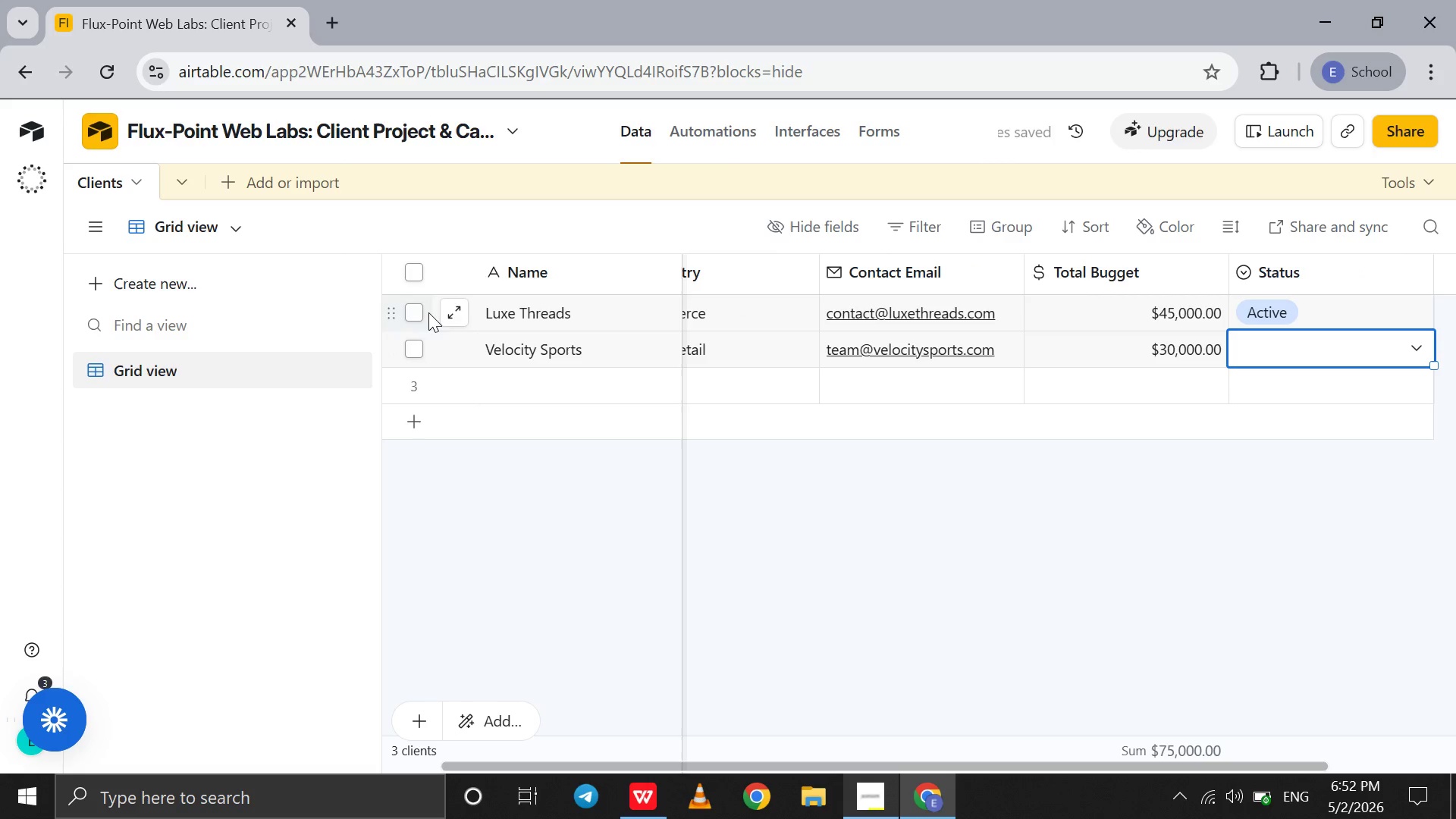 
left_click([1263, 344])
 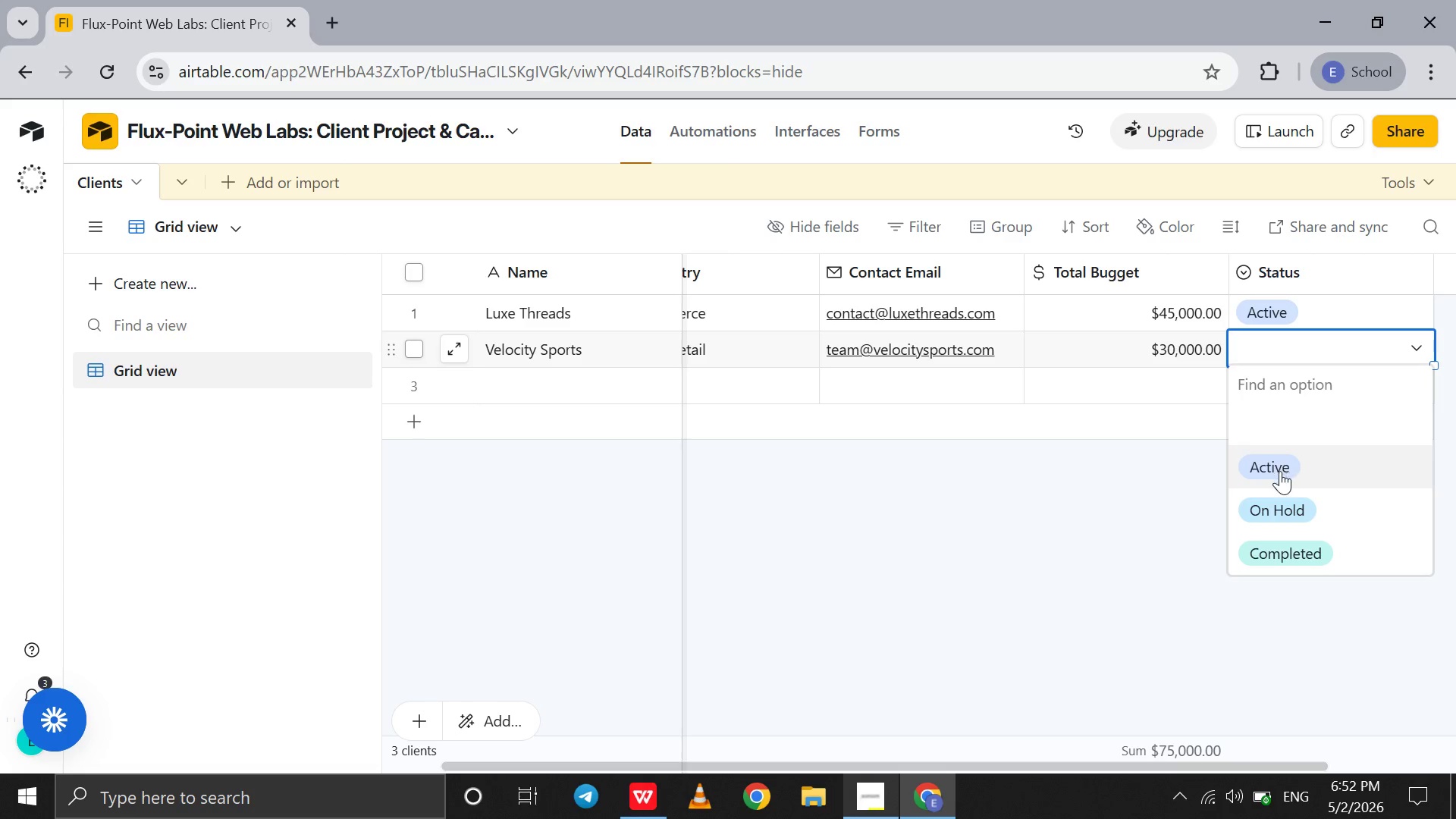 
left_click([1280, 471])
 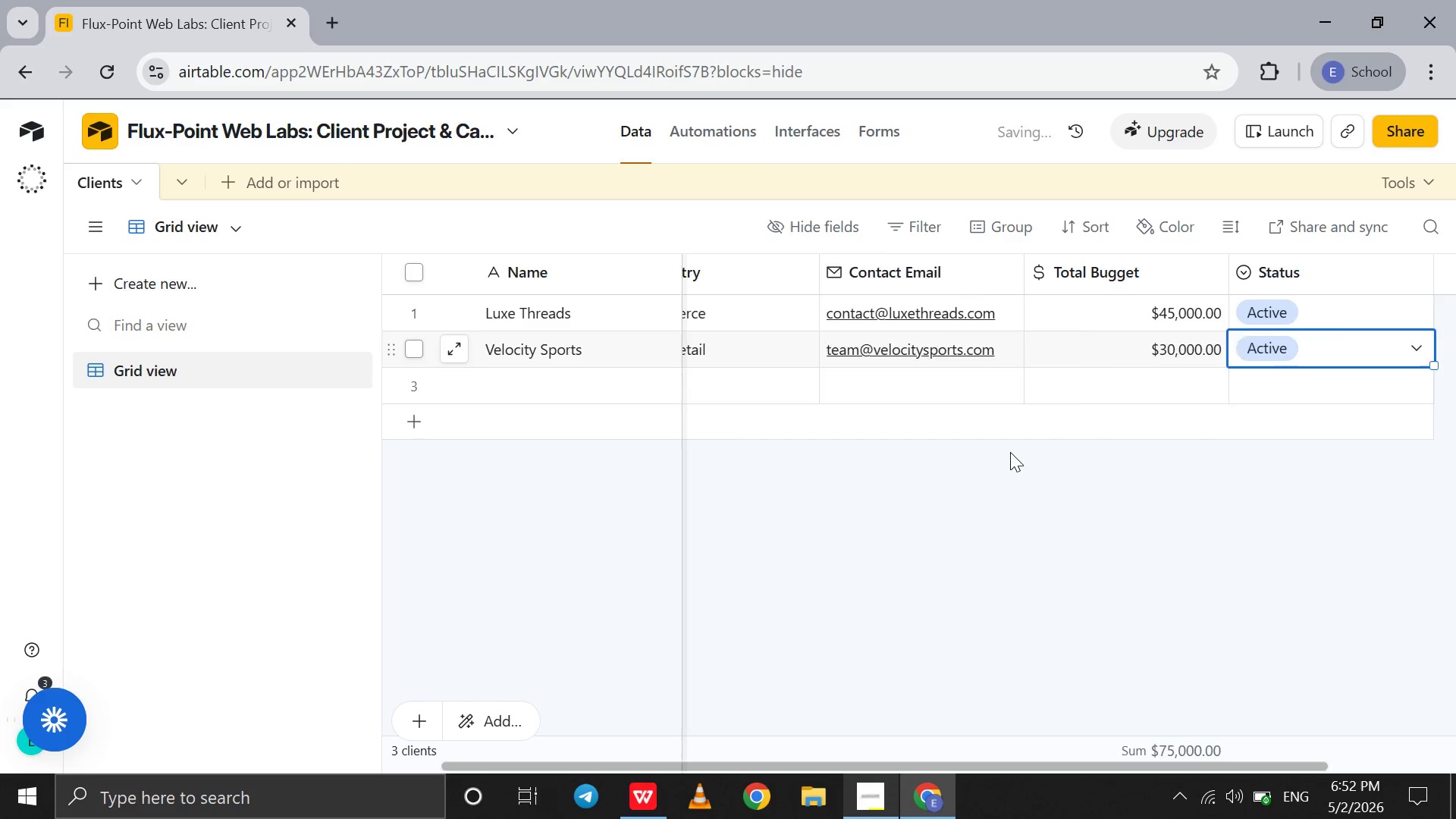 
scroll: coordinate [1010, 452], scroll_direction: up, amount: 56.0
 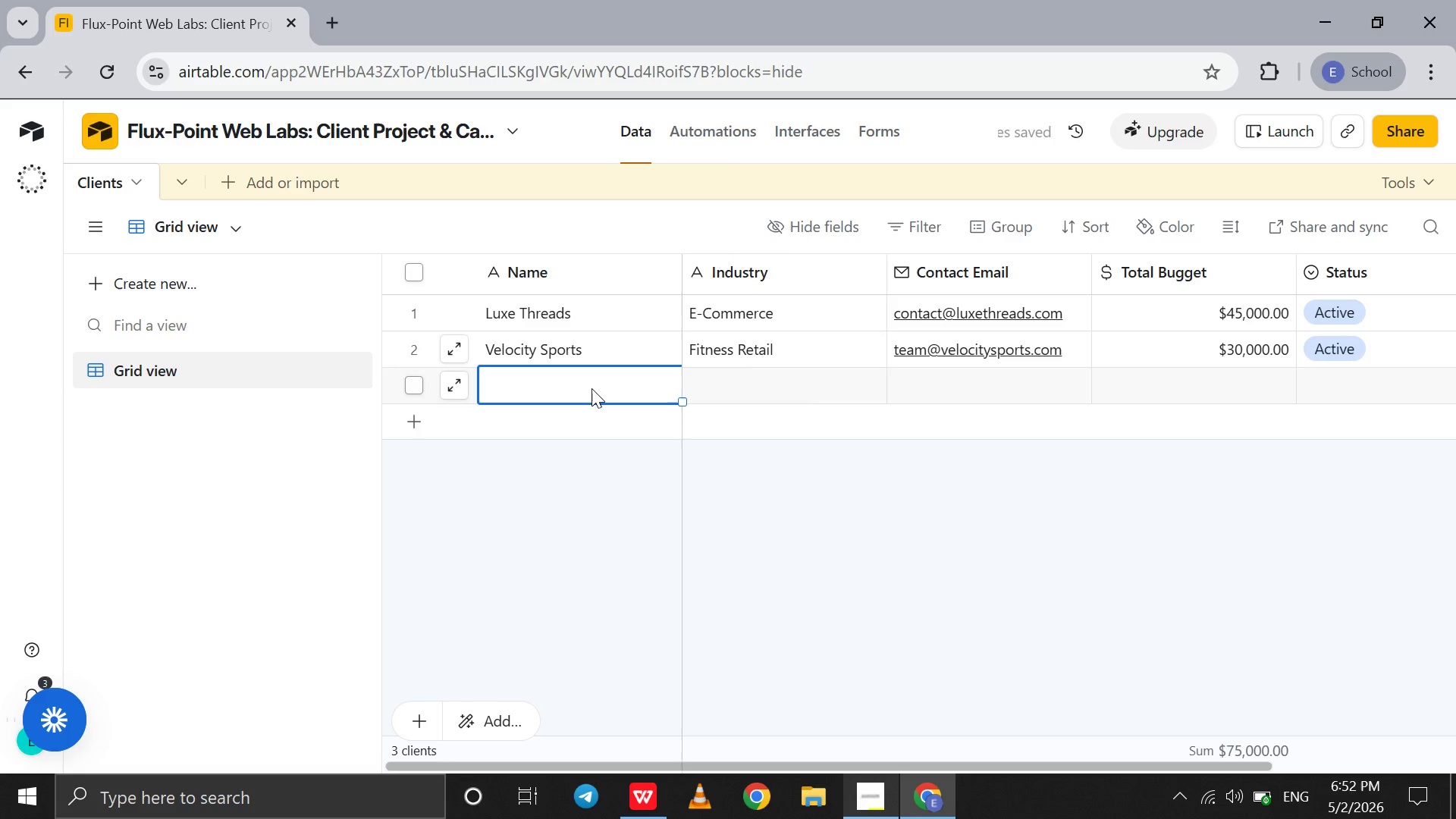 
double_click([592, 388])
 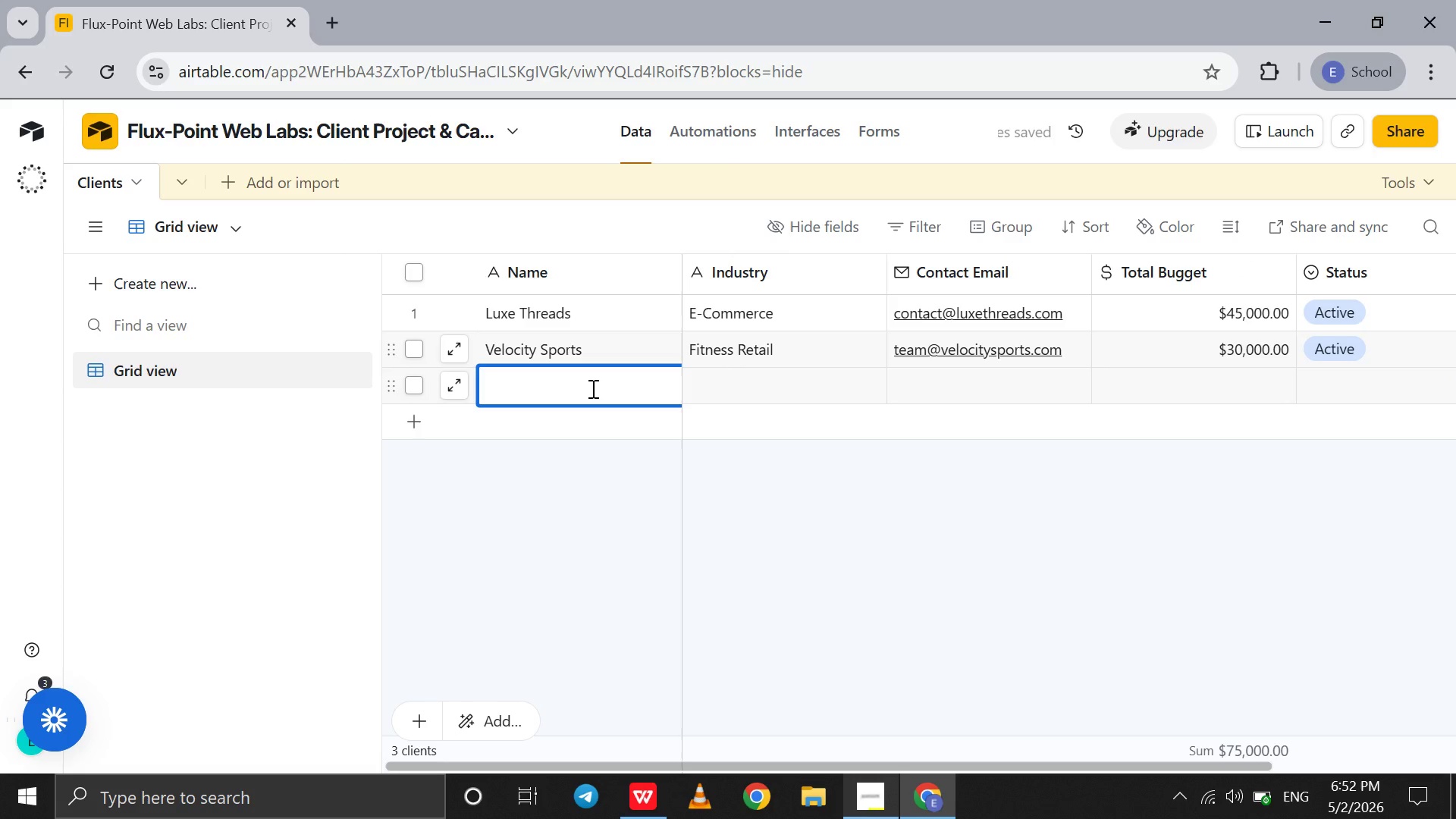 
type(Bio H)
 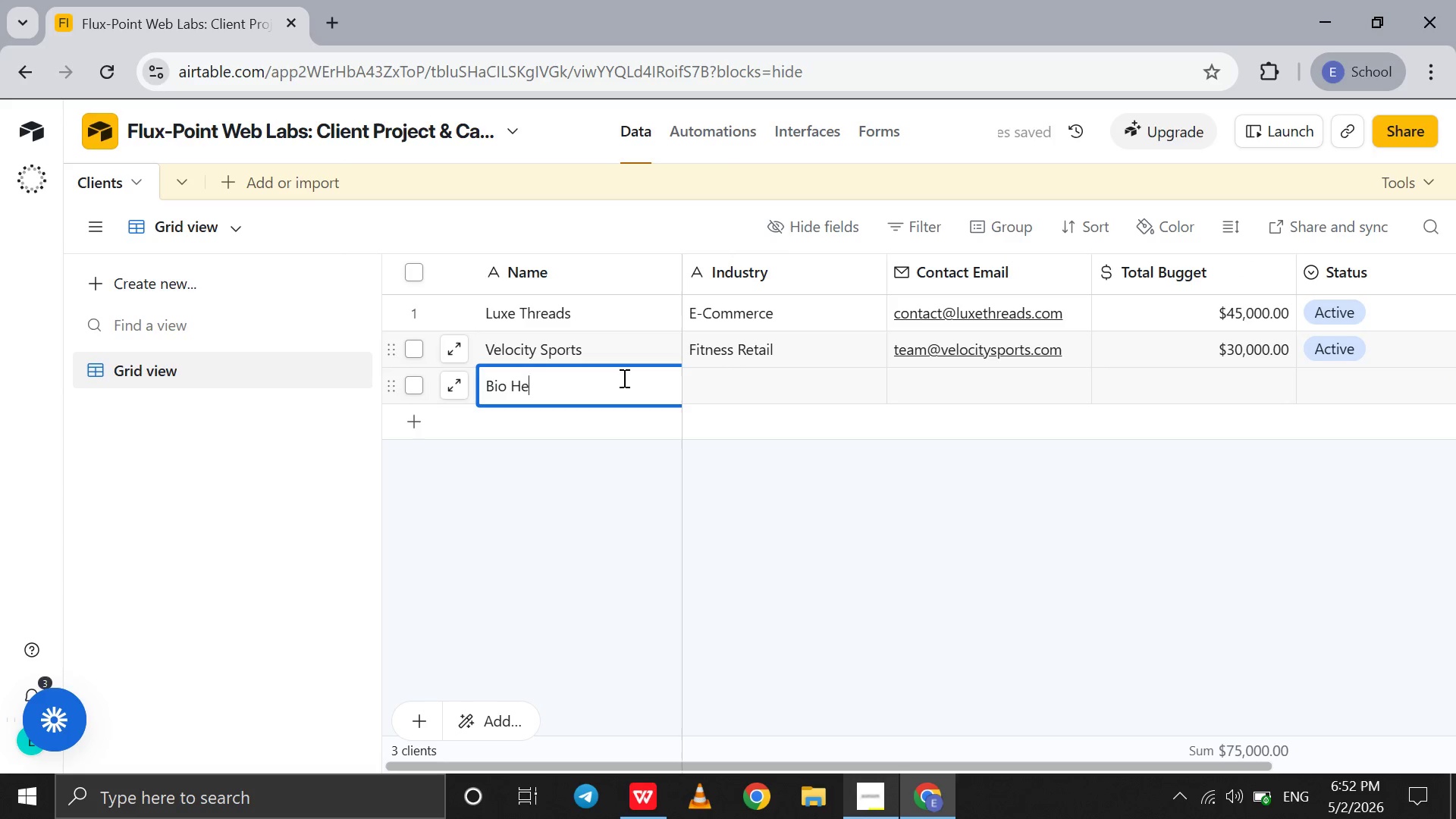 
 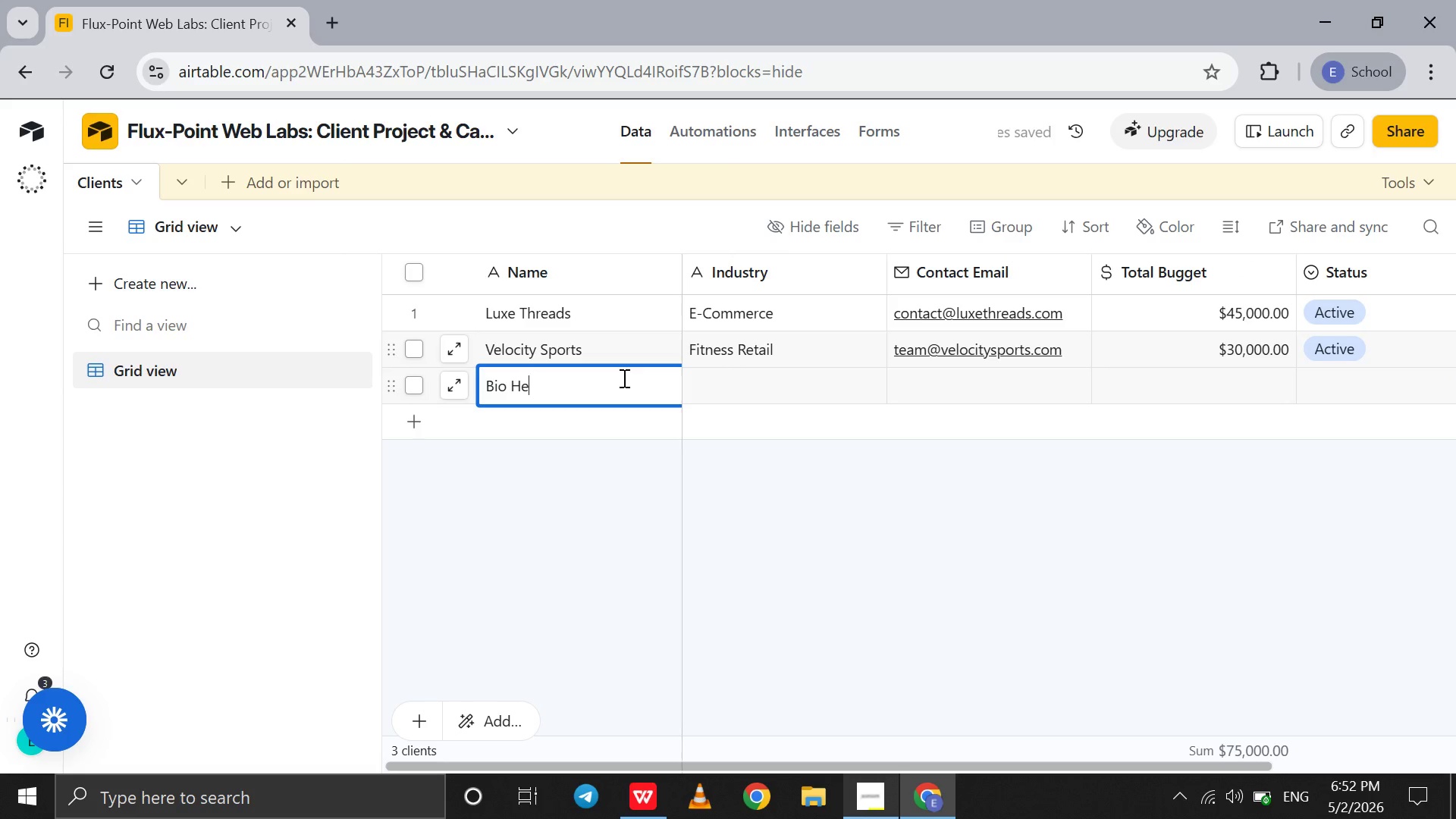 
type(ealth)
key(Tab)
 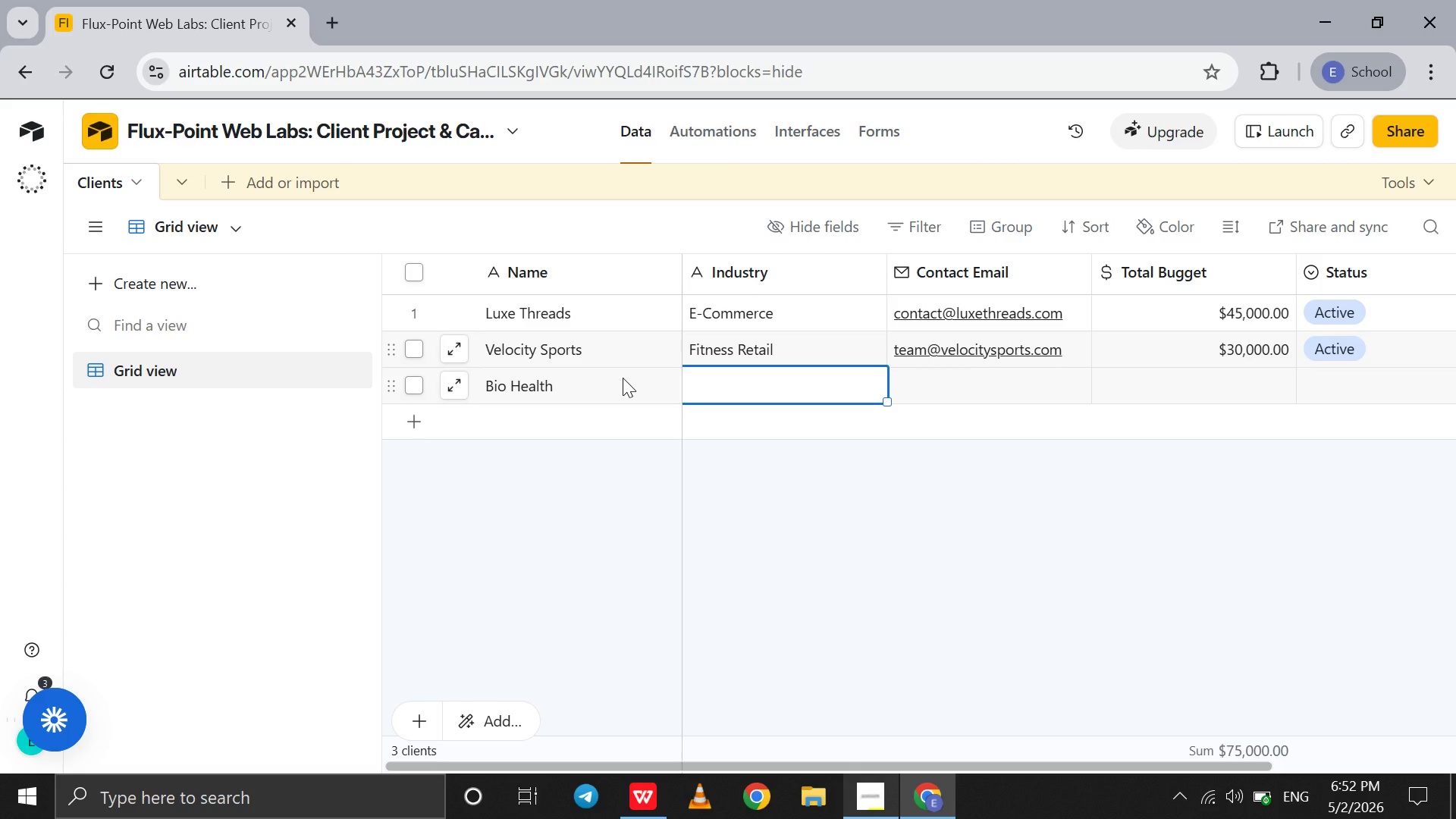 
key(ArrowLeft)
 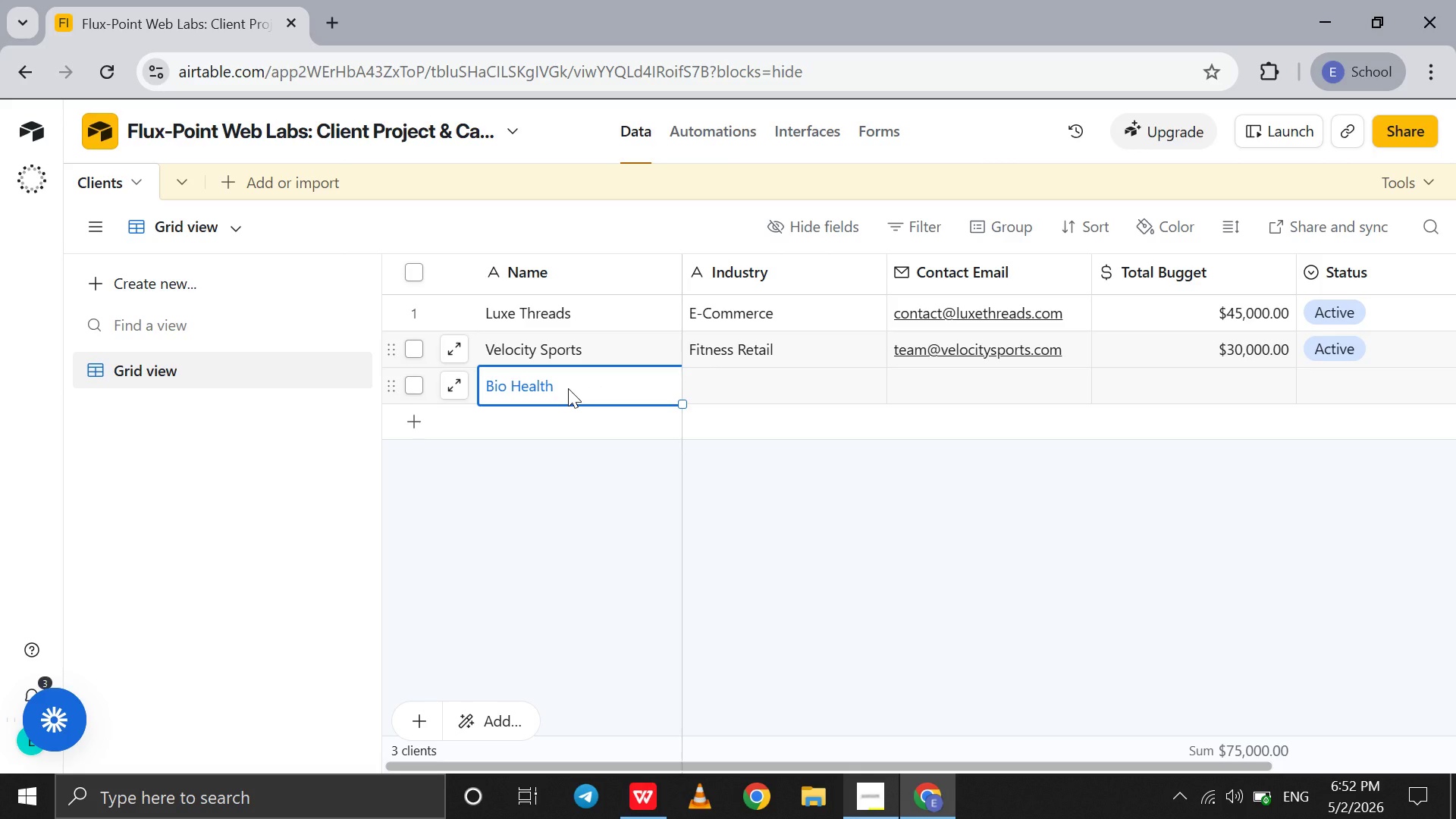 
left_click([568, 388])
 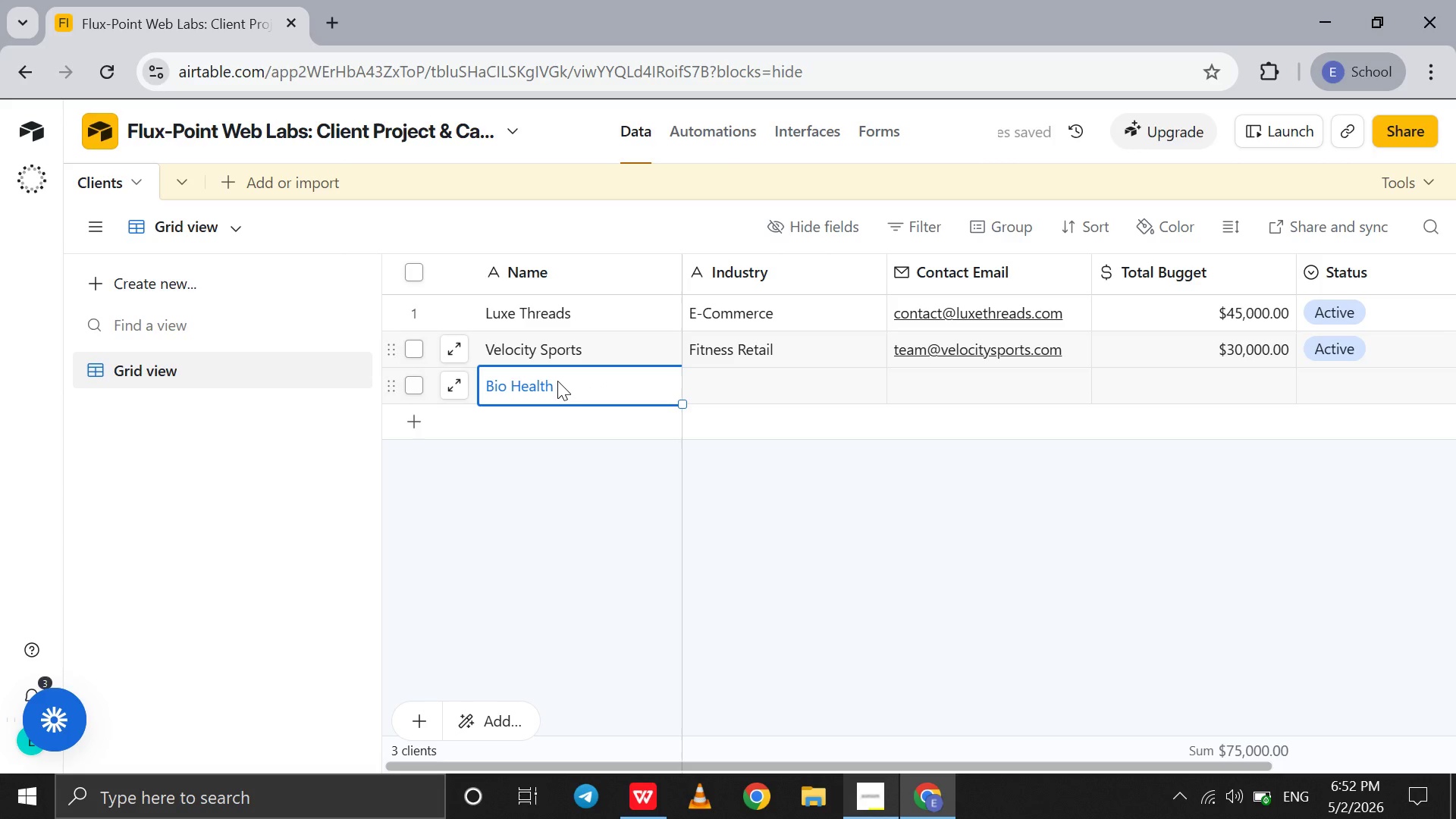 
left_click([557, 381])
 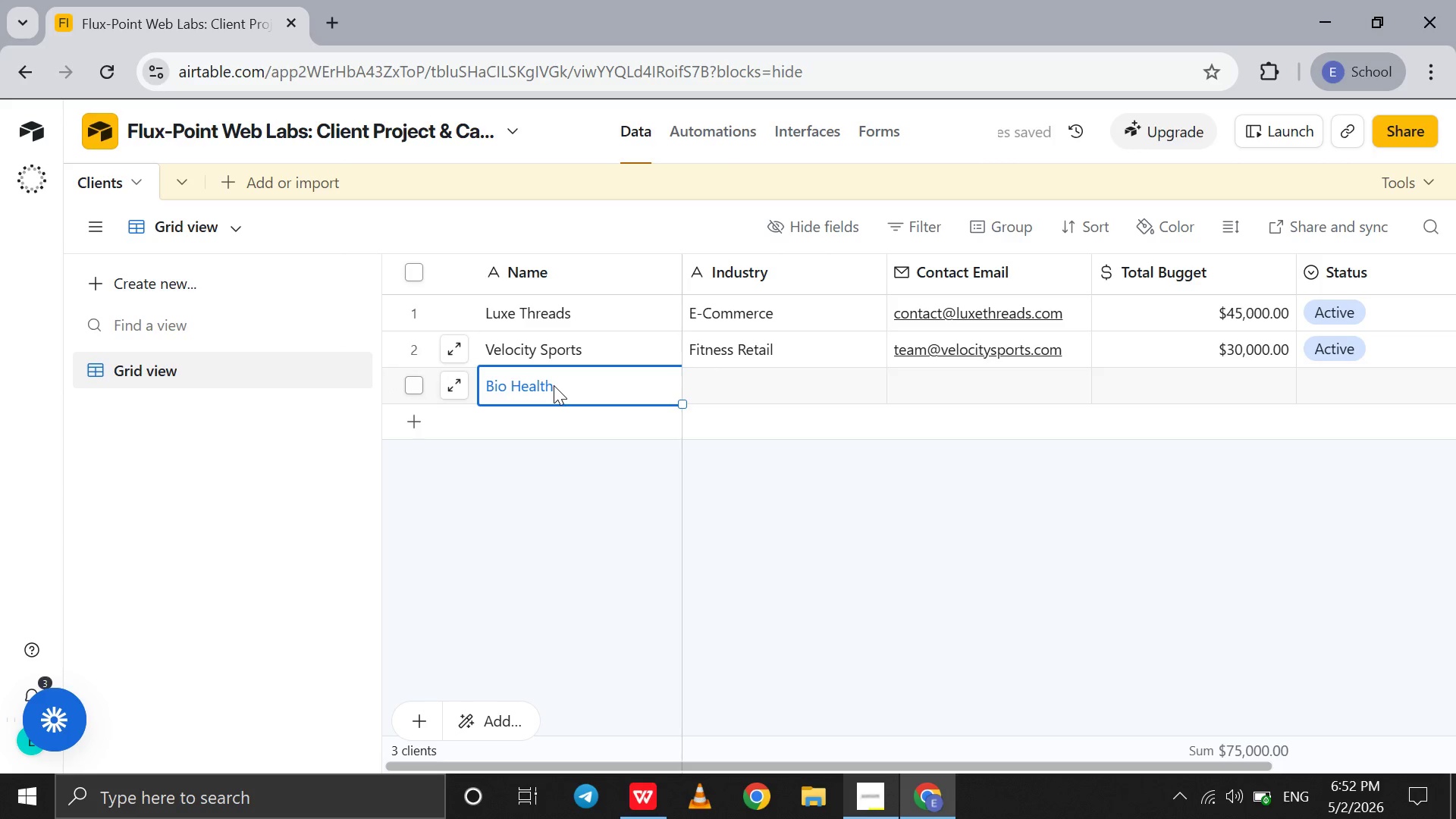 
double_click([554, 385])
 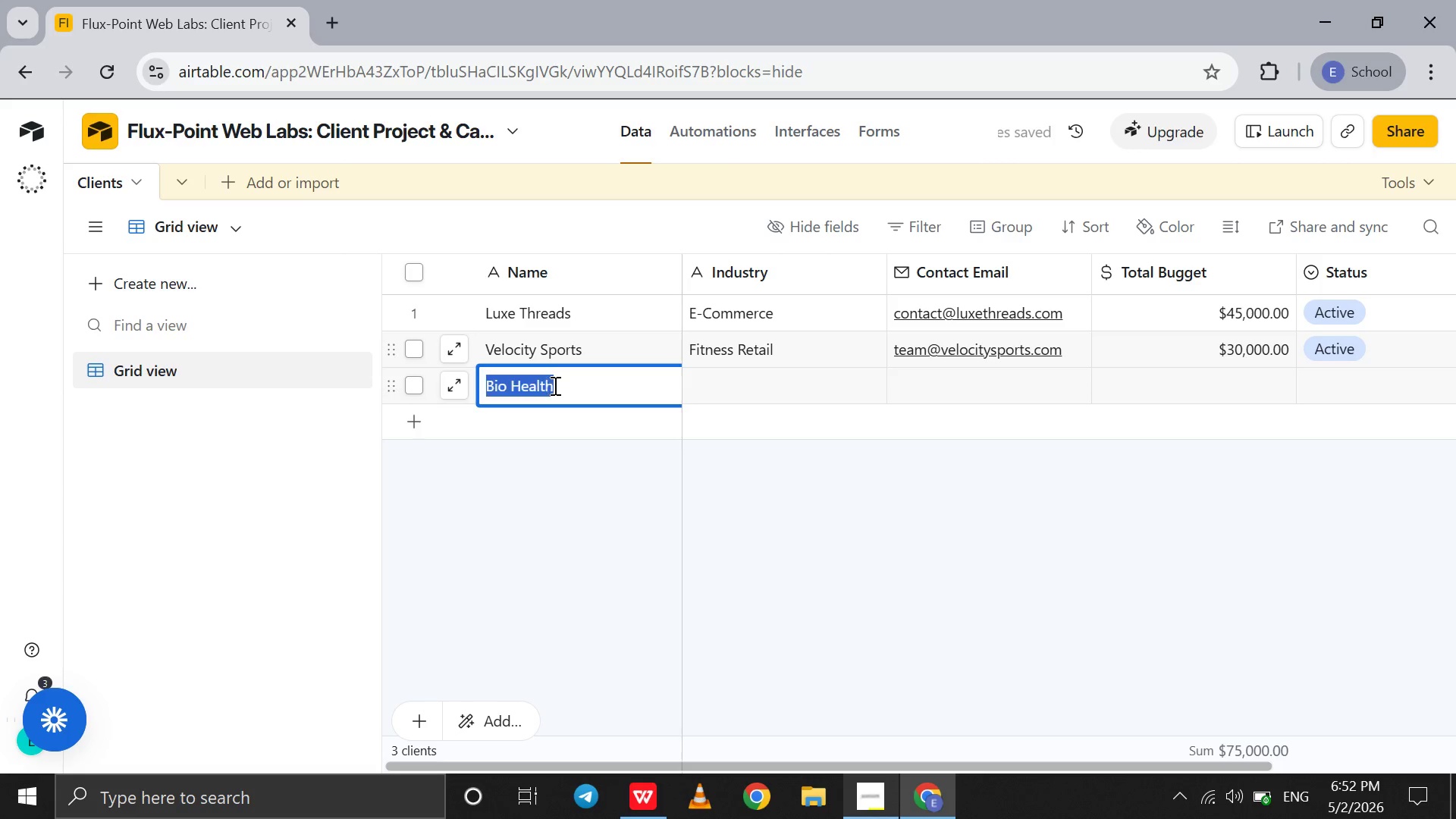 
triple_click([554, 385])
 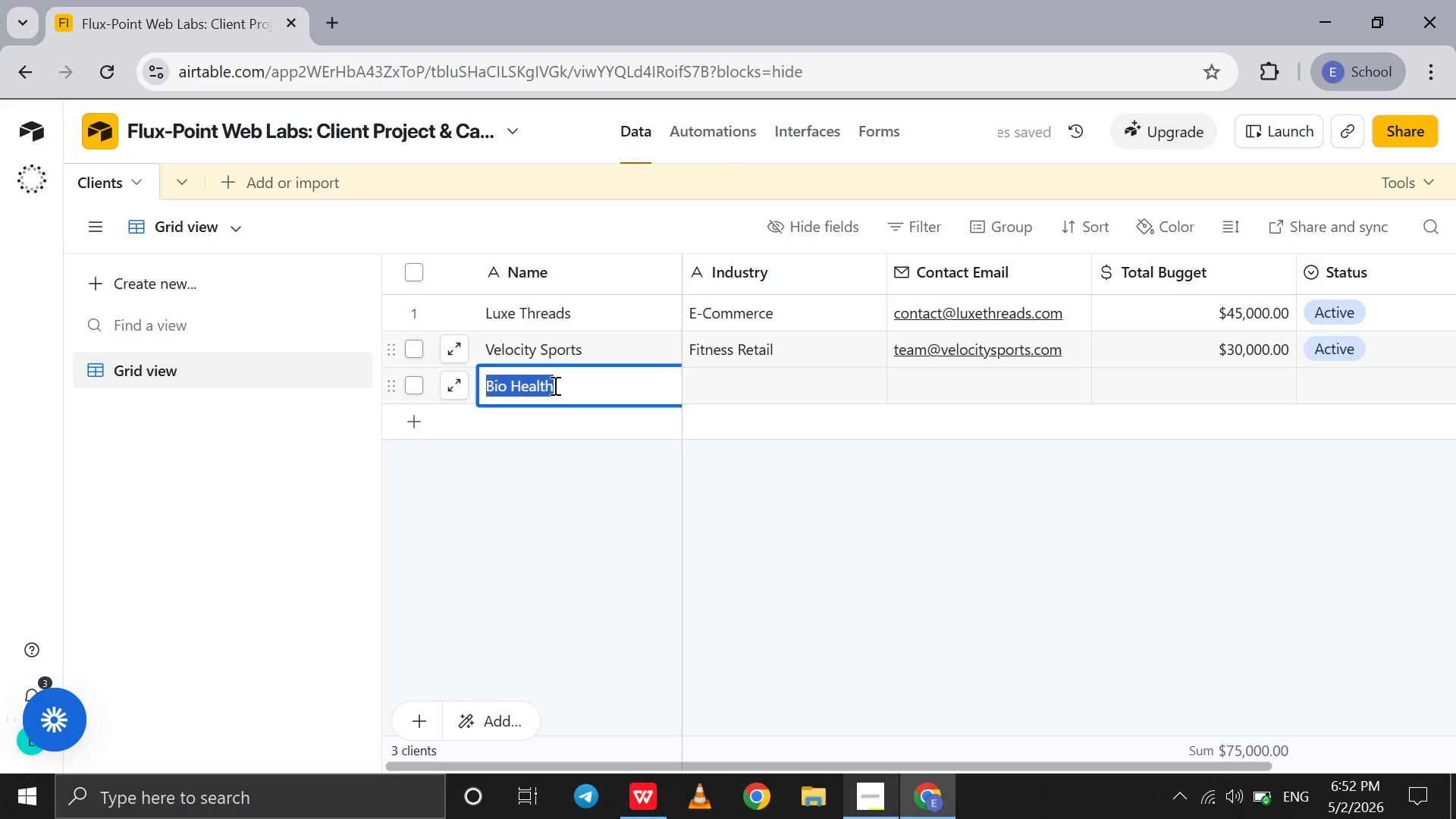 
left_click([554, 385])
 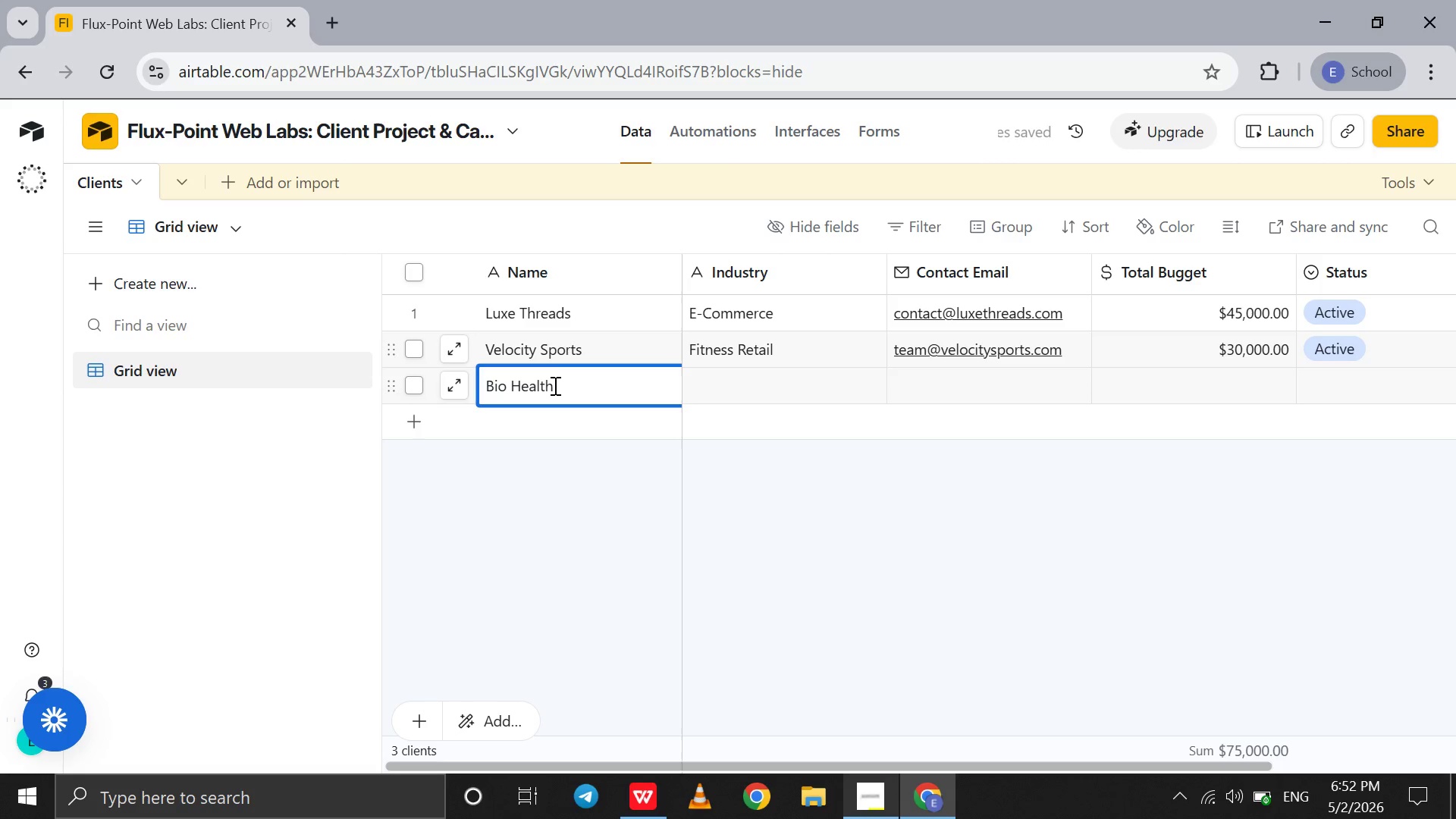 
type( Solutions)
key(Tab)
 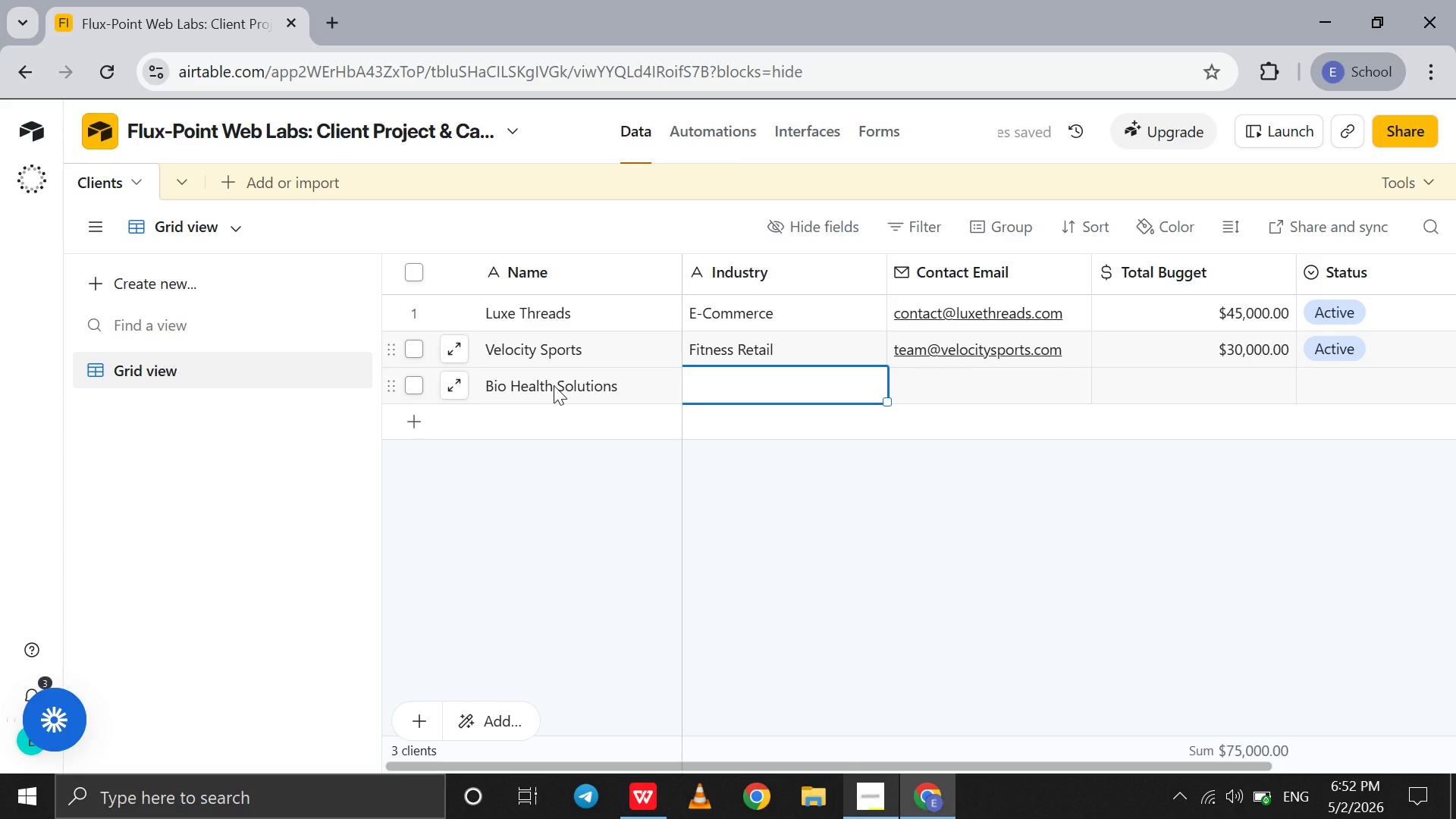 
type(Healthcare)
key(Tab)
type(info@)
 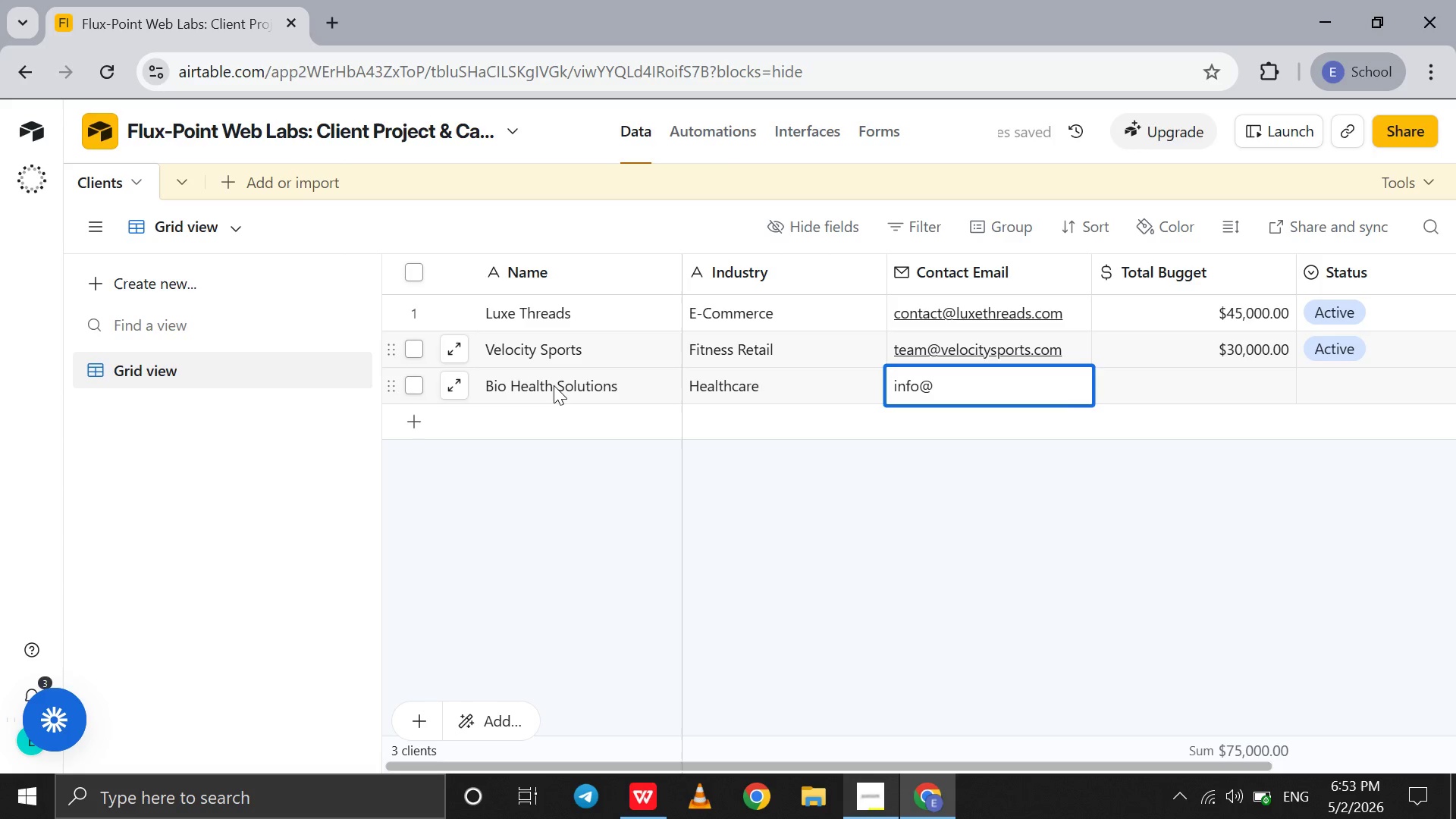 
type(biohealth.com)
key(Tab)
 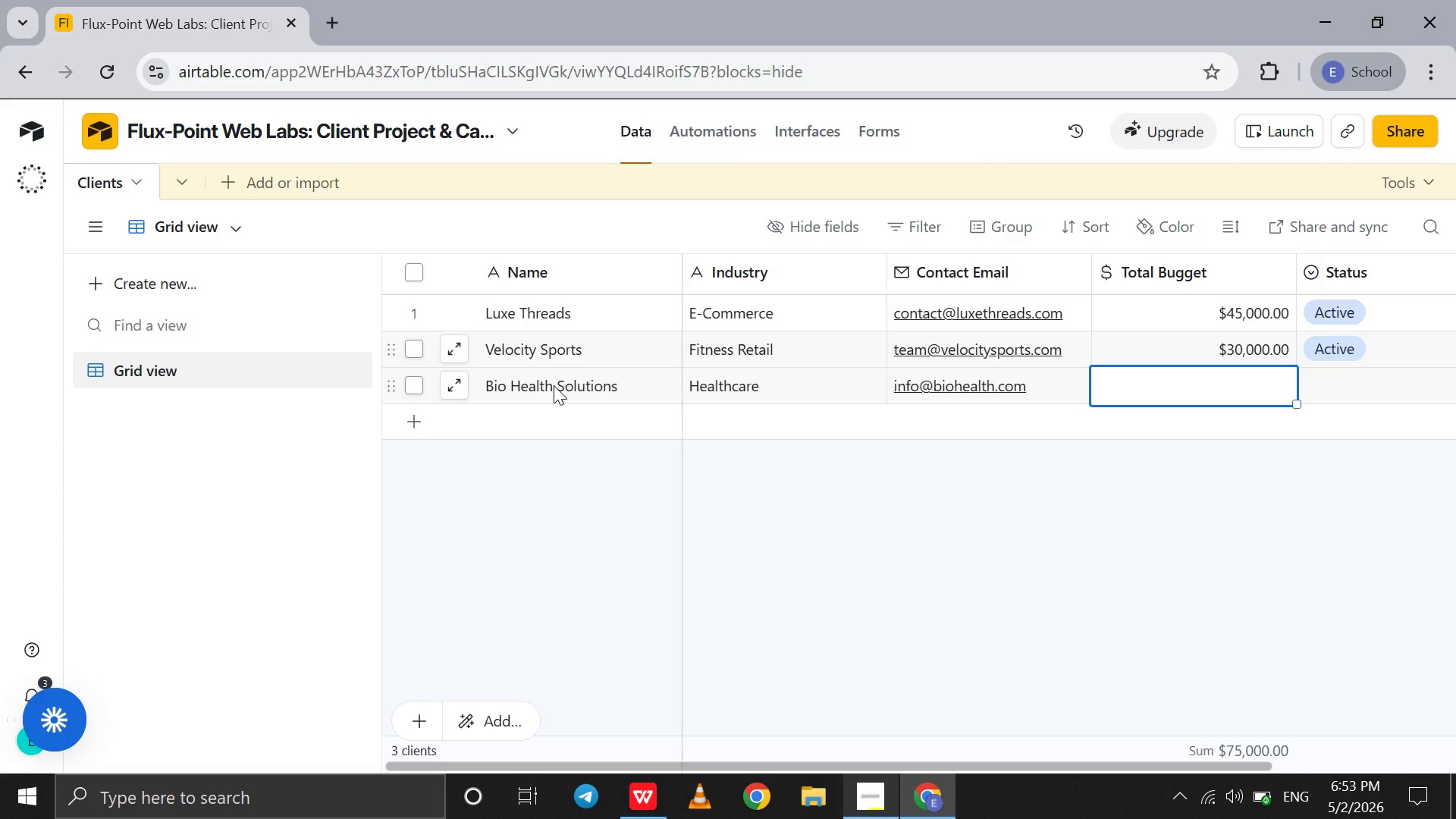 
type(60000)
key(Tab)
 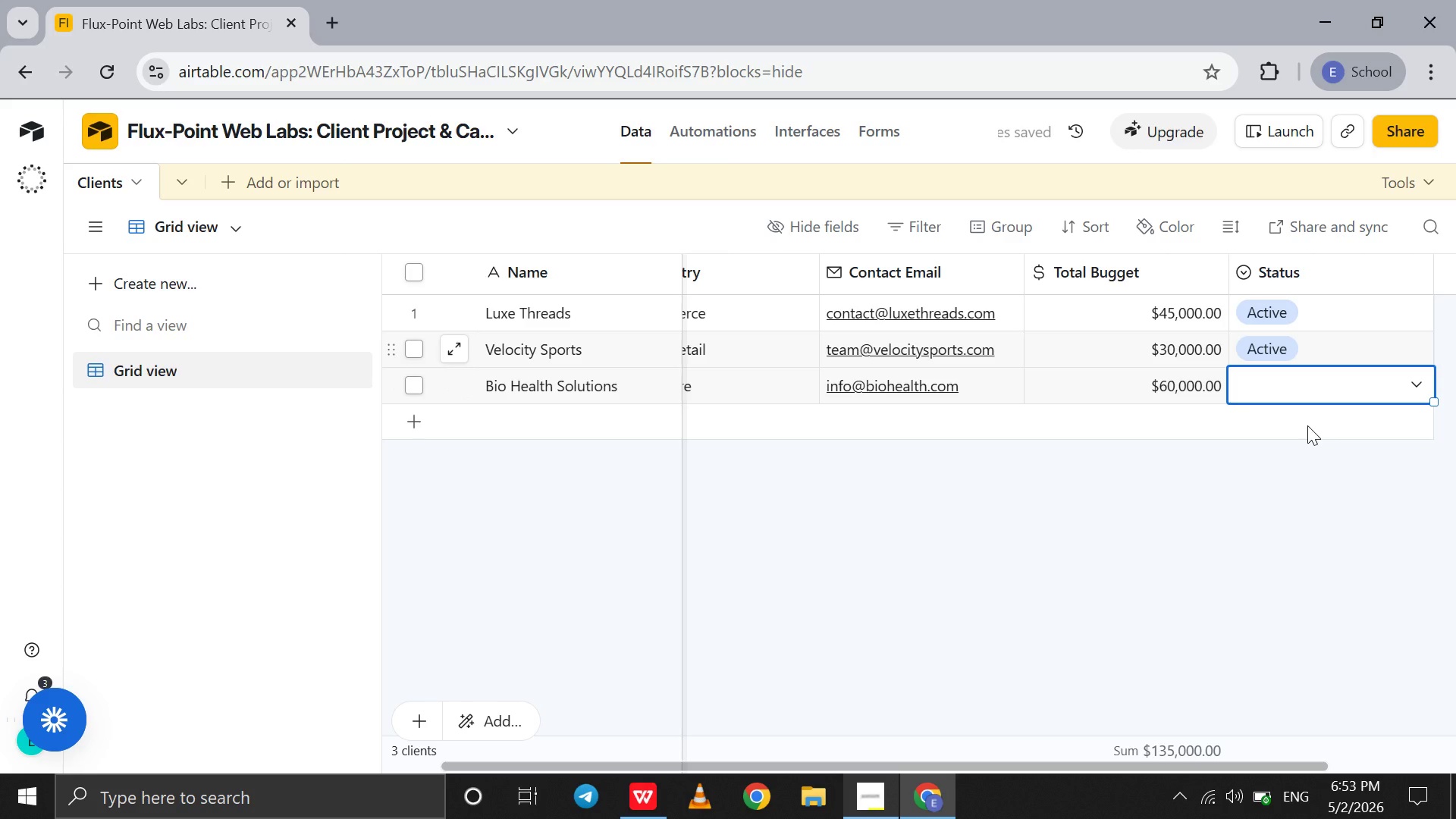 
left_click([1308, 393])
 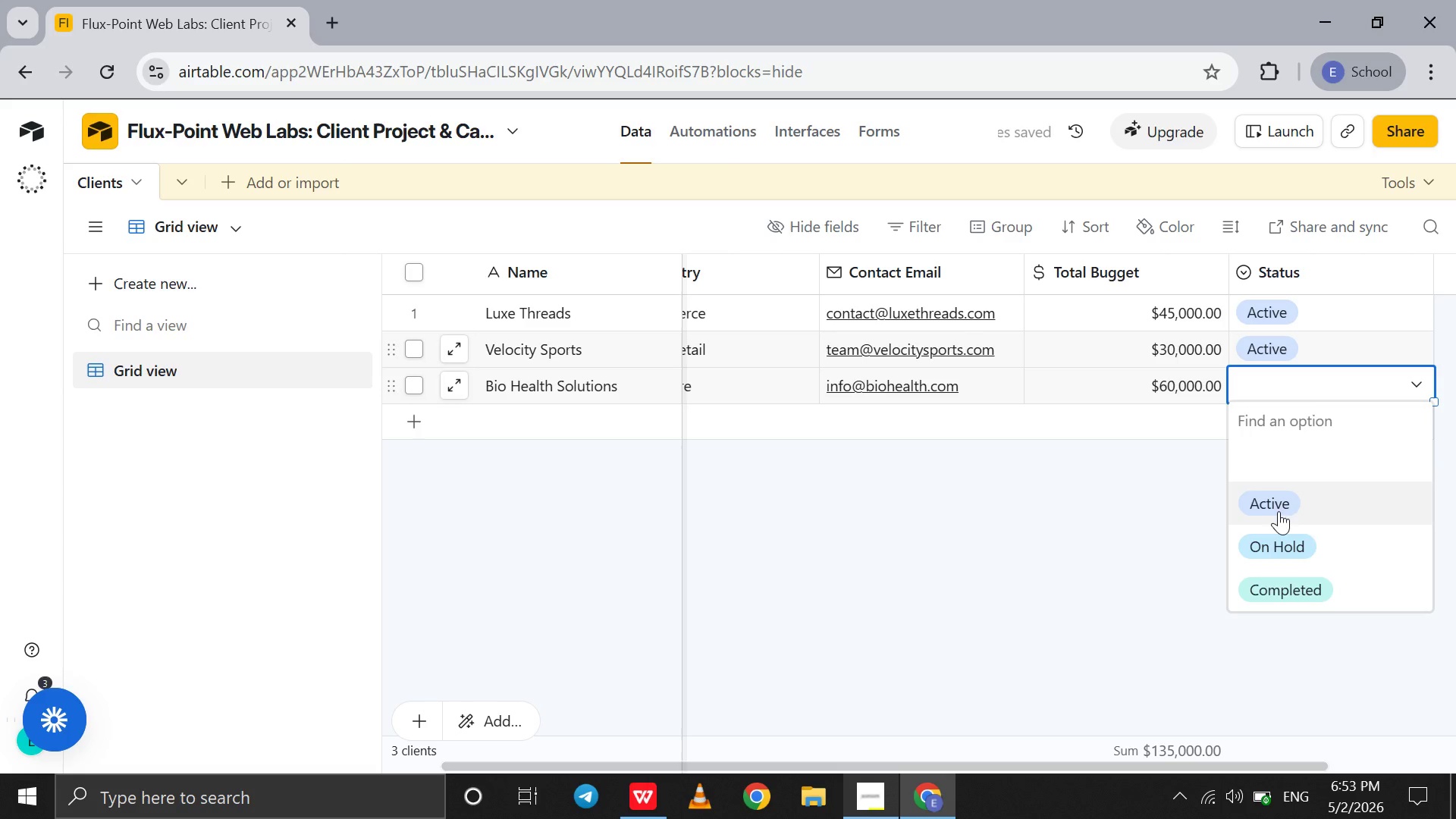 
left_click([1279, 511])
 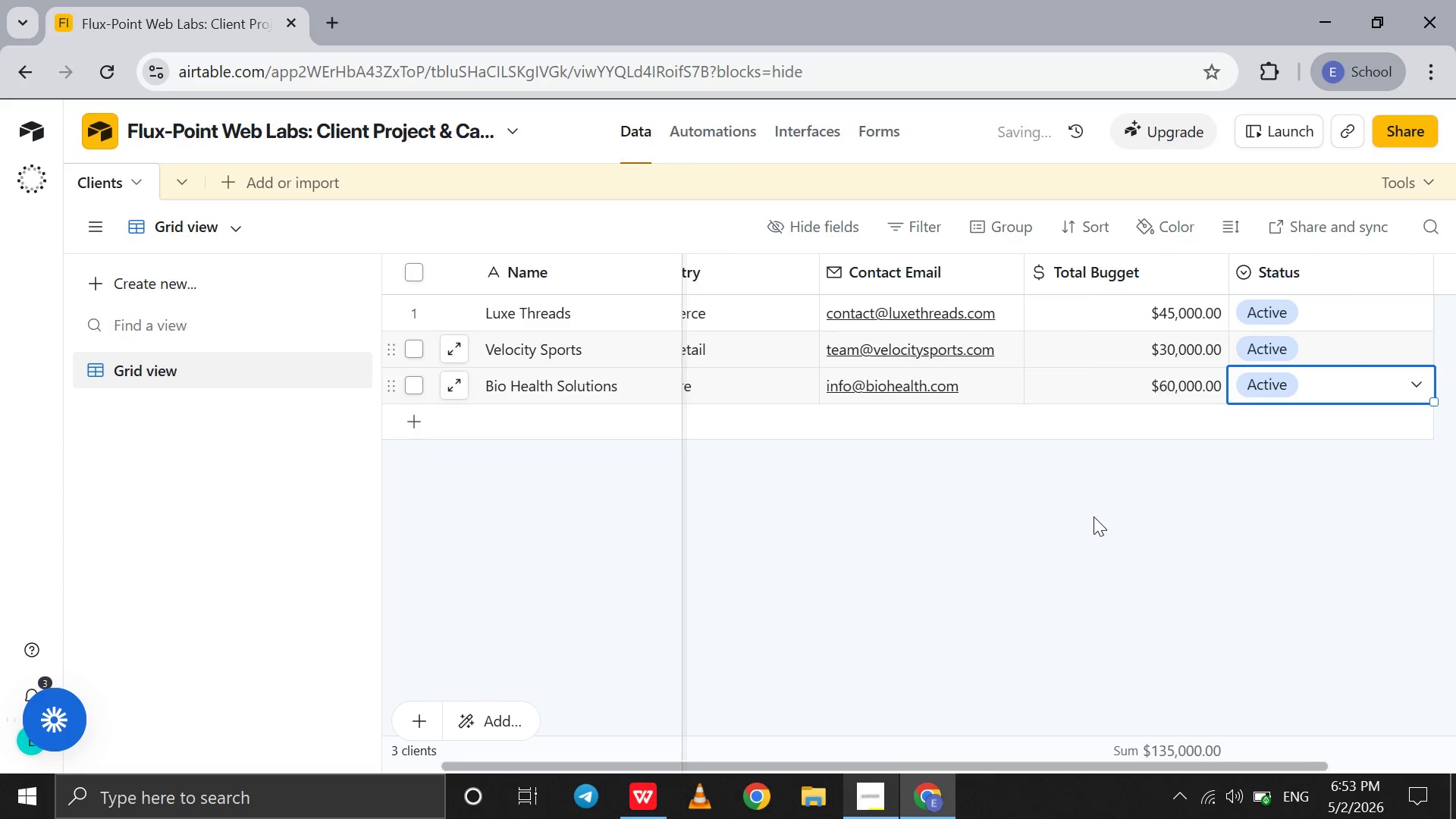 
scroll: coordinate [1094, 516], scroll_direction: up, amount: 47.0
 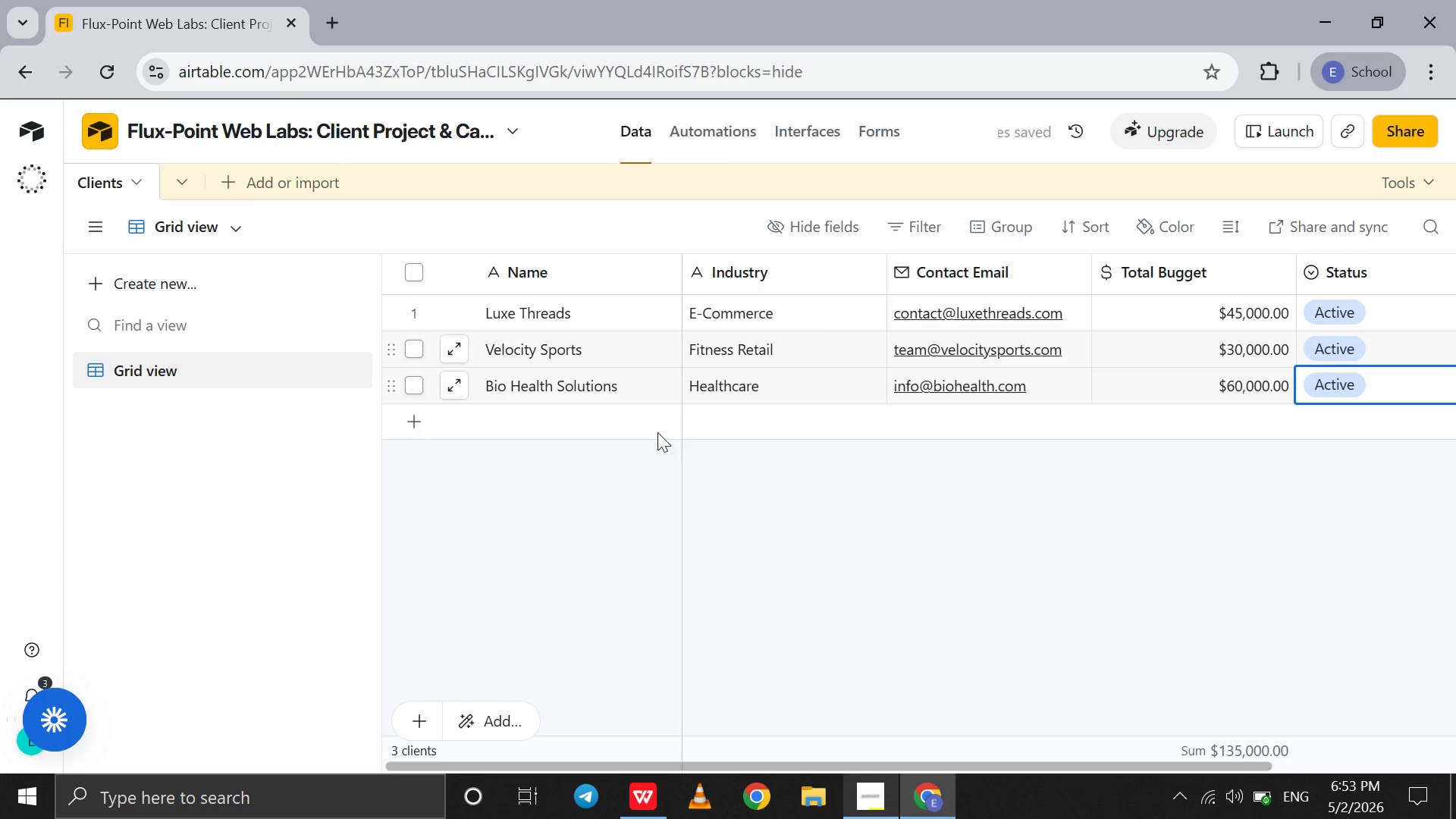 
left_click([657, 432])
 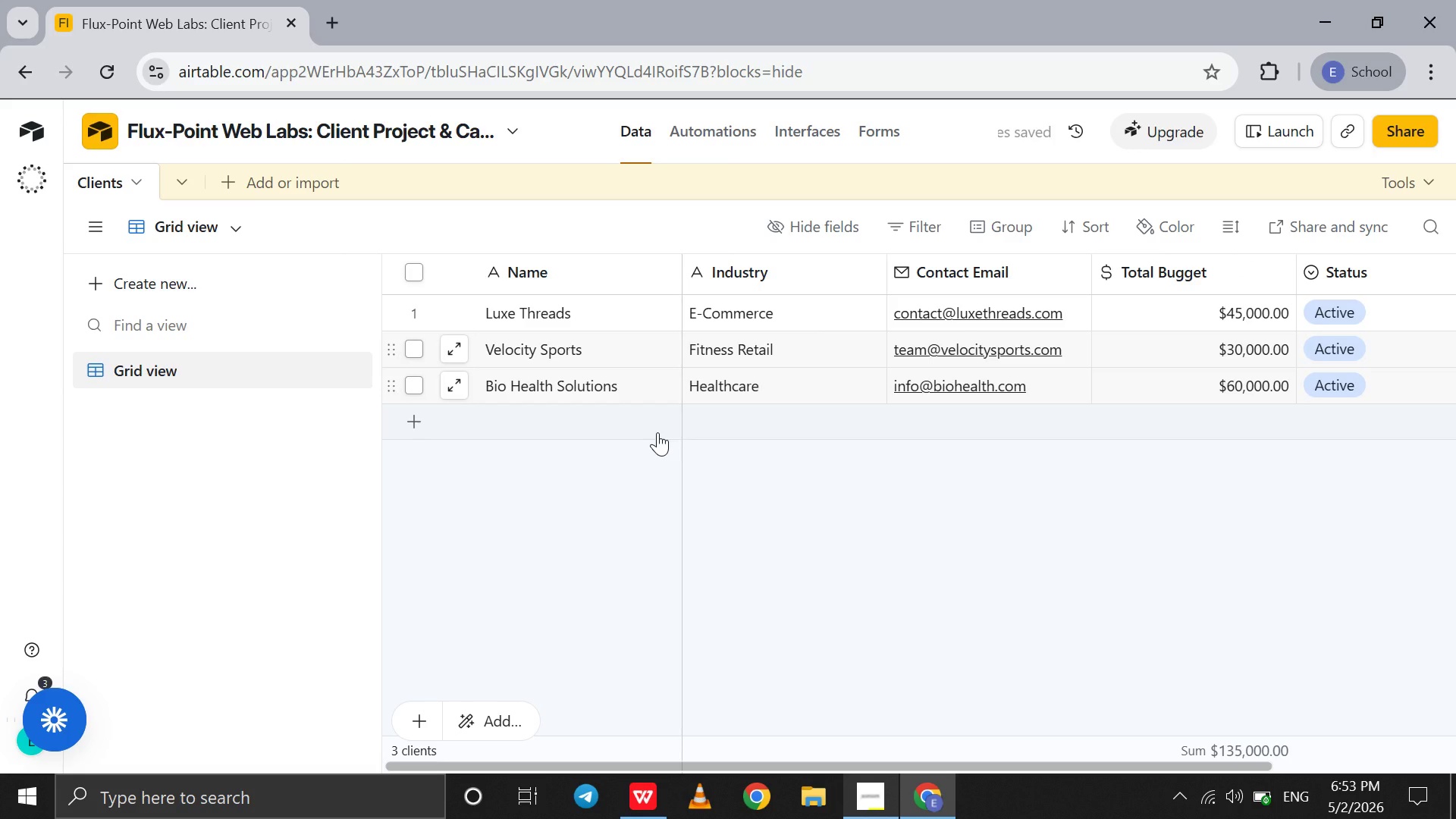 
left_click([657, 432])
 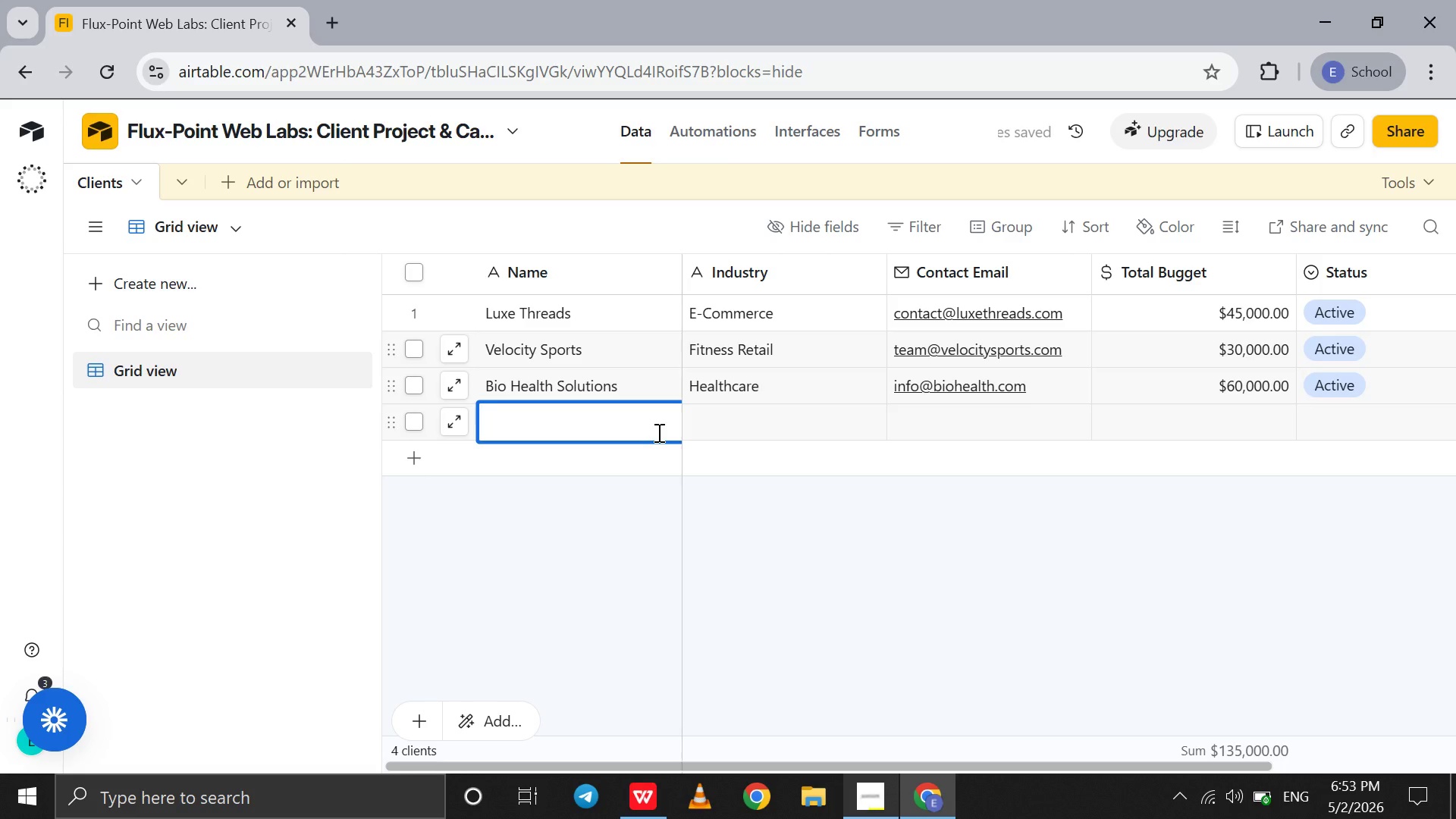 
wait(5.3)
 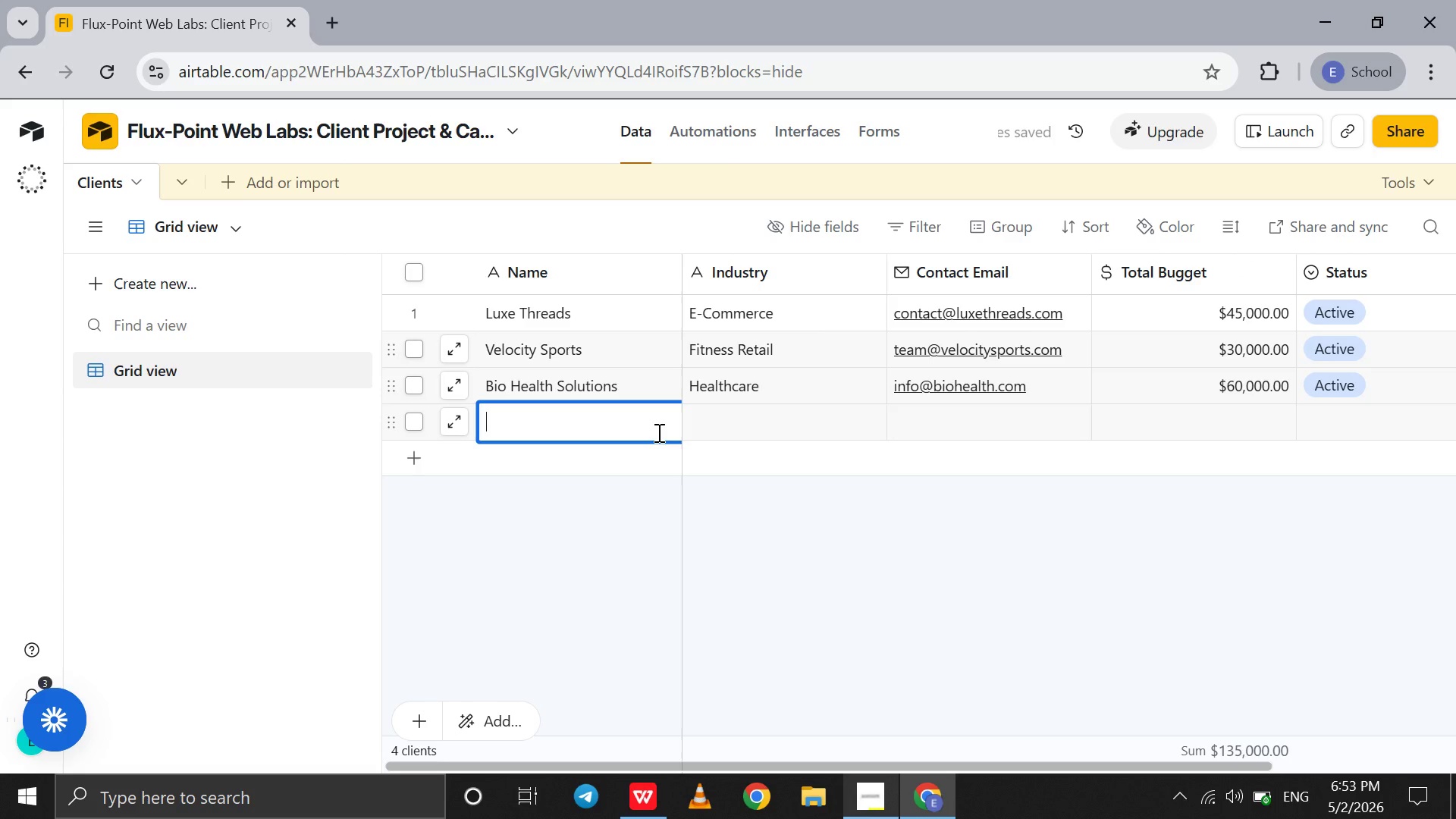 
type(Artisan Roastery )
key(Backspace)
key(Tab)
 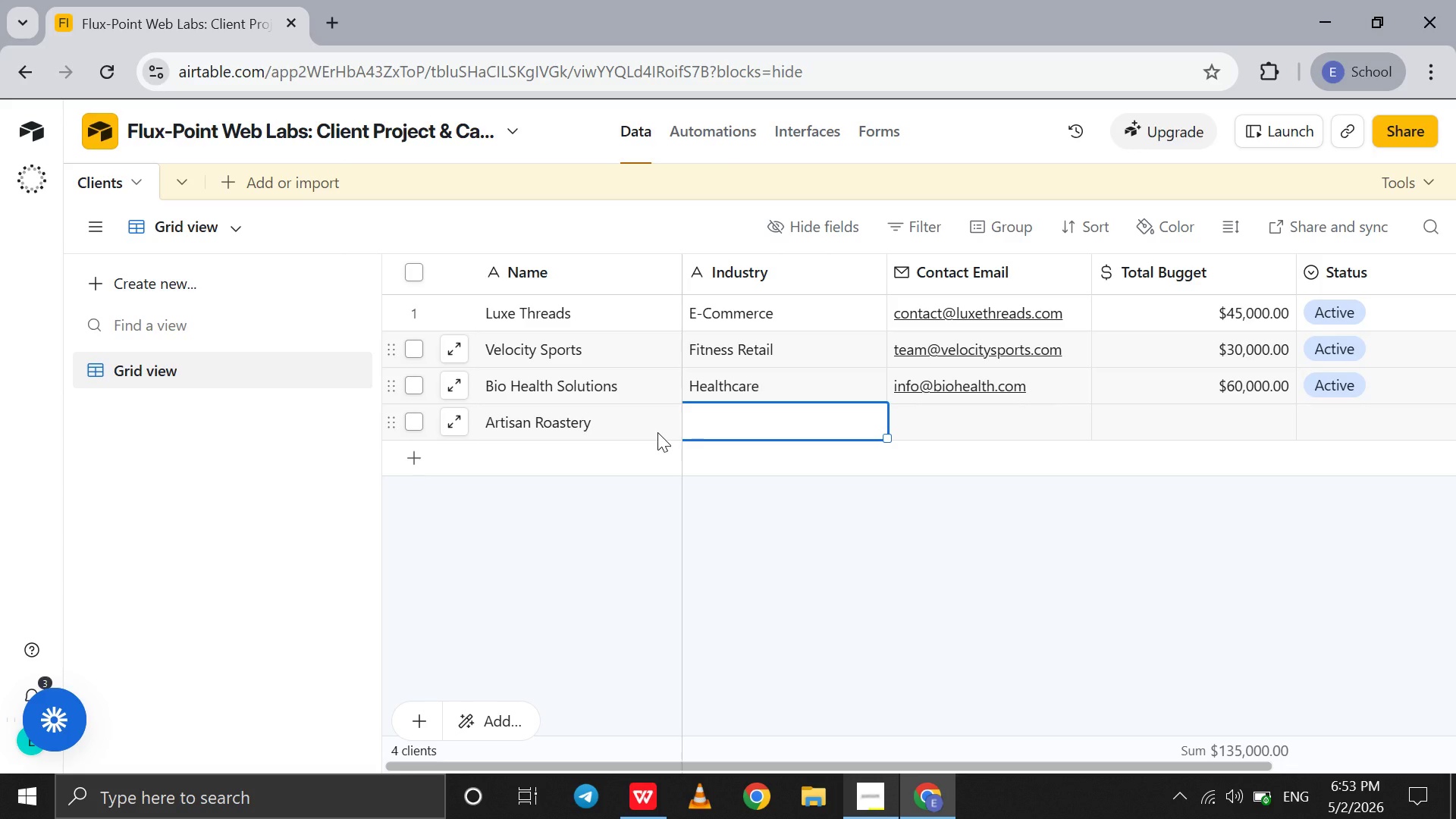 
key(ArrowLeft)
 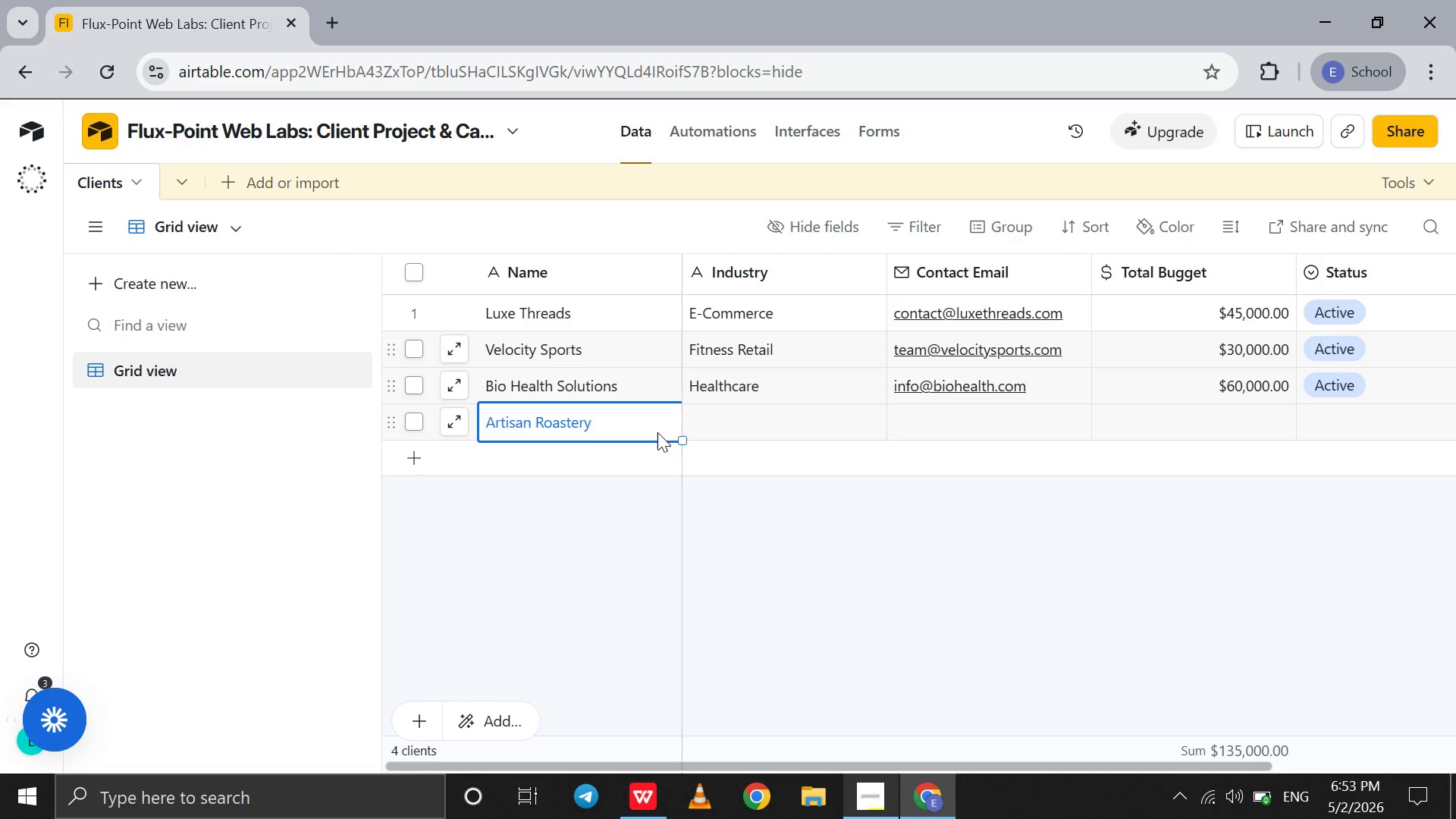 
key(Tab)
 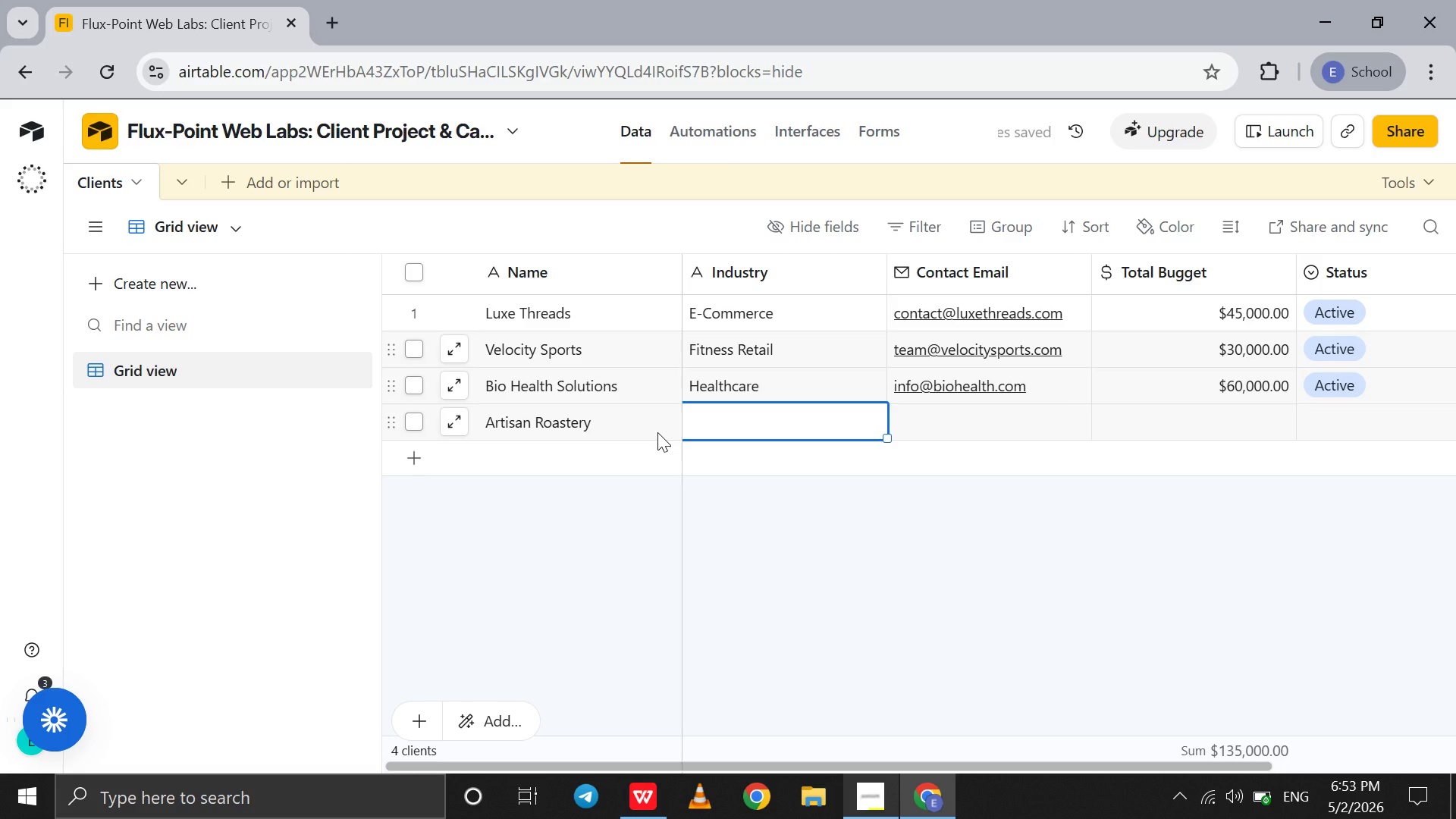 
type(hello@artisanroster)
 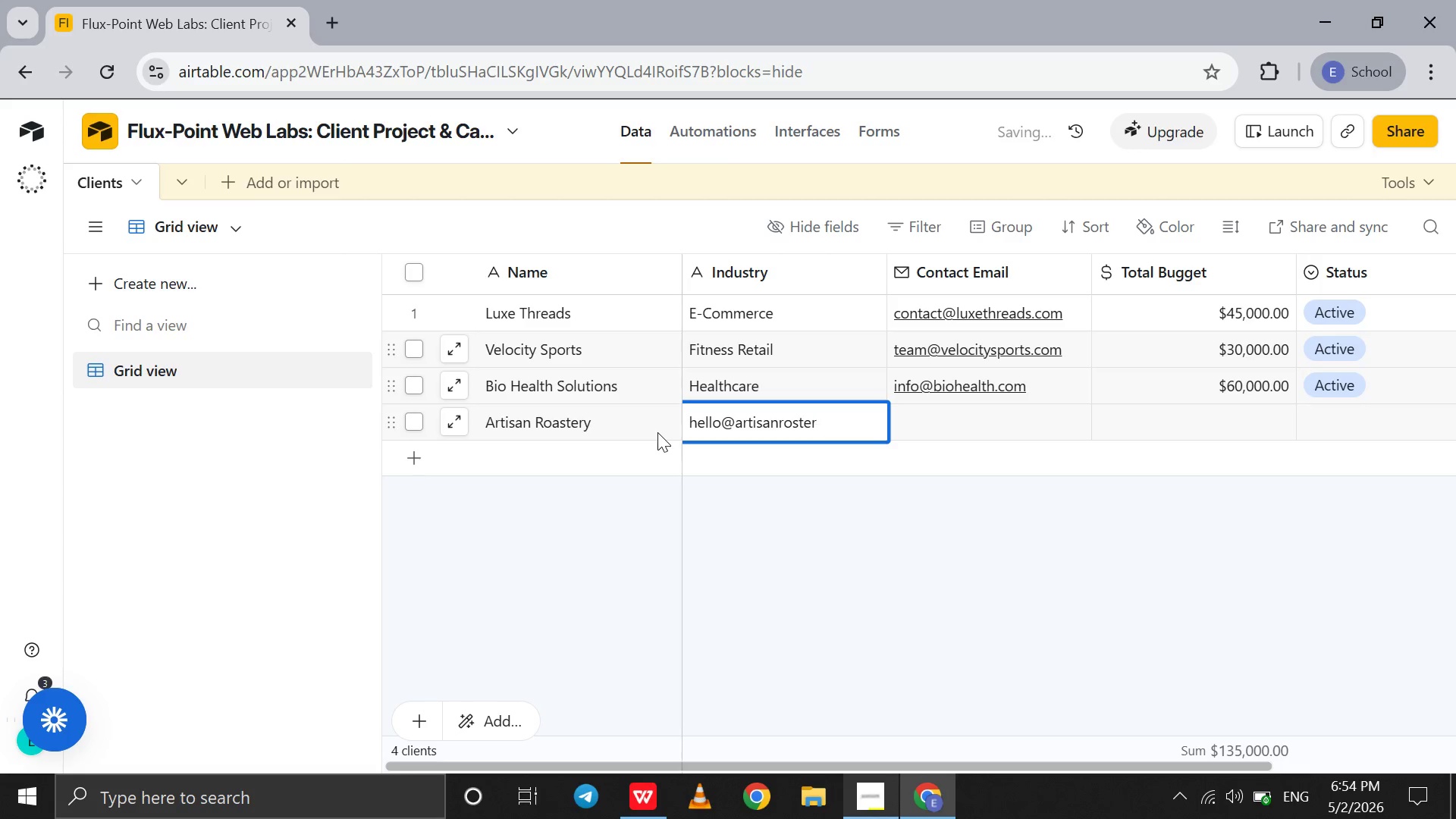 
key(ArrowLeft)
 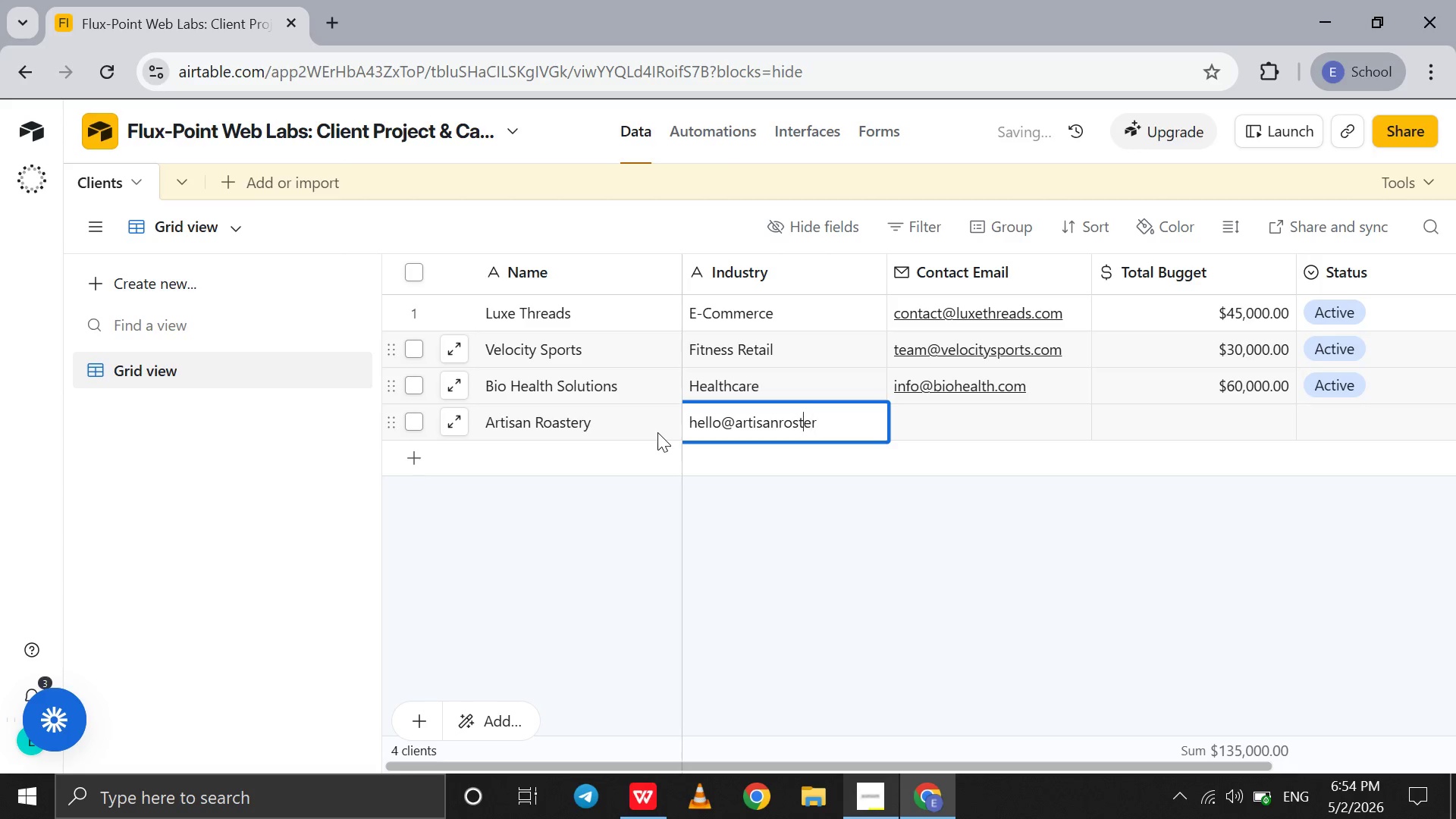 
key(ArrowLeft)
 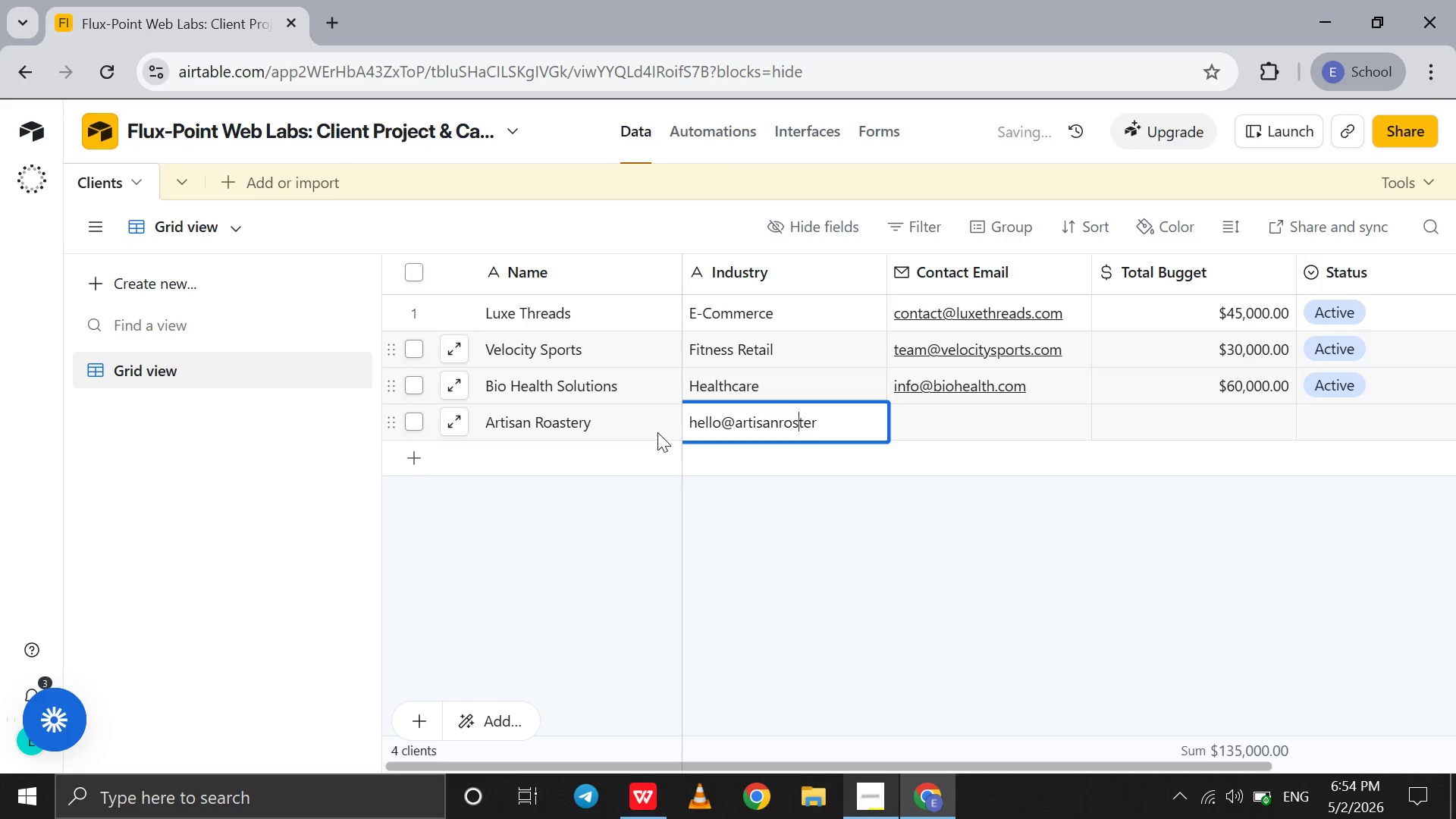 
key(ArrowLeft)
 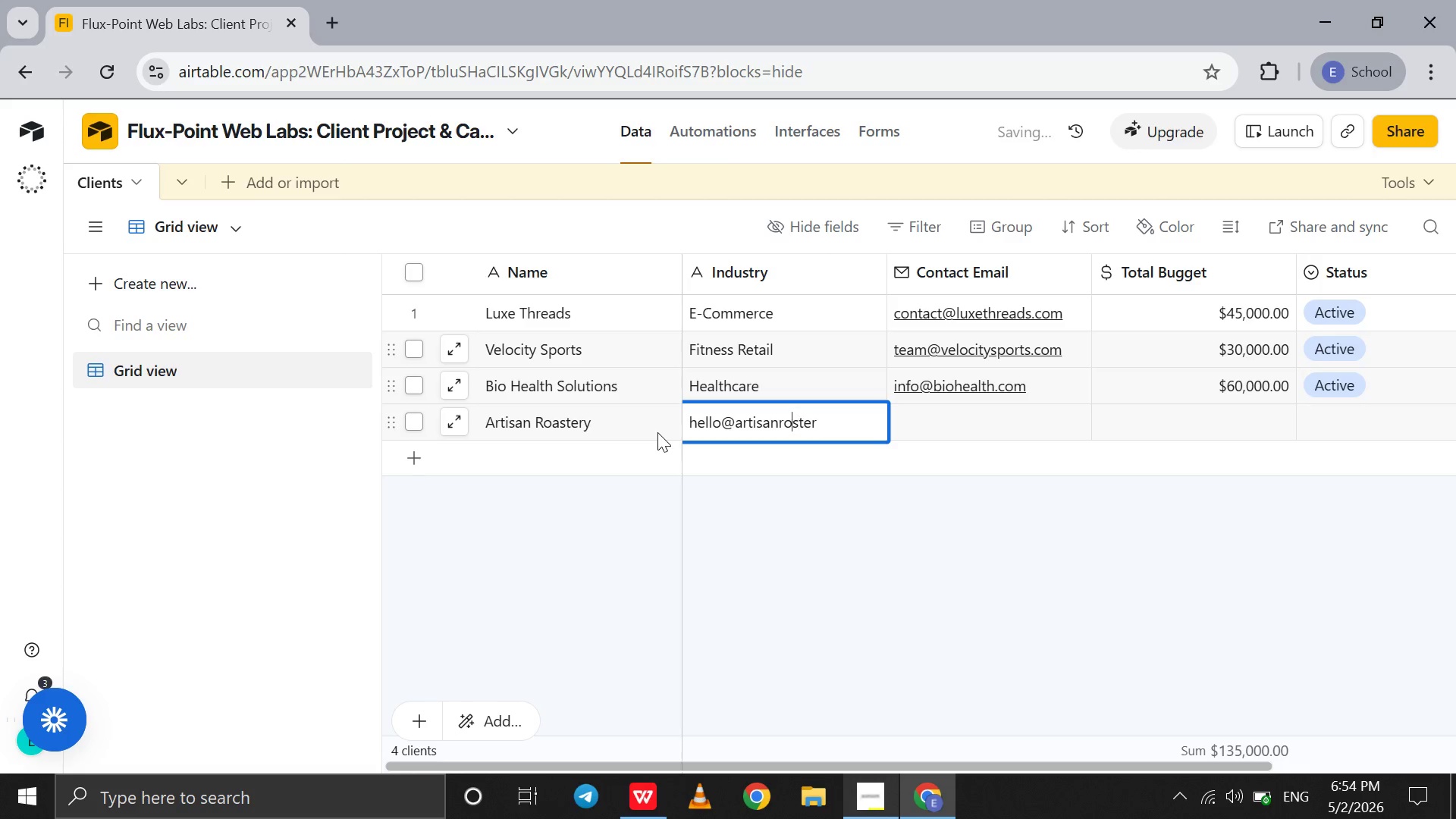 
key(ArrowLeft)
 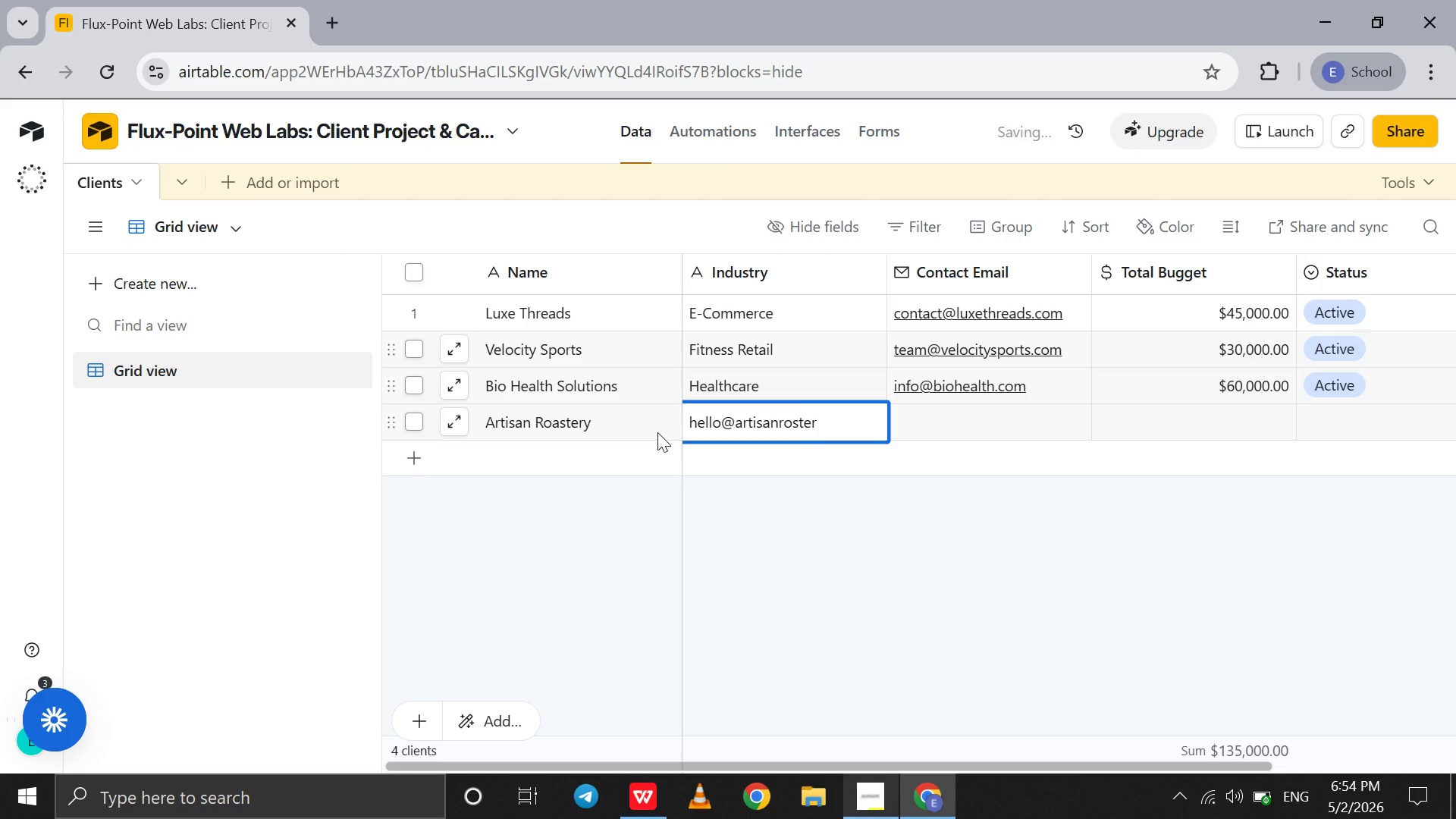 
key(A)
 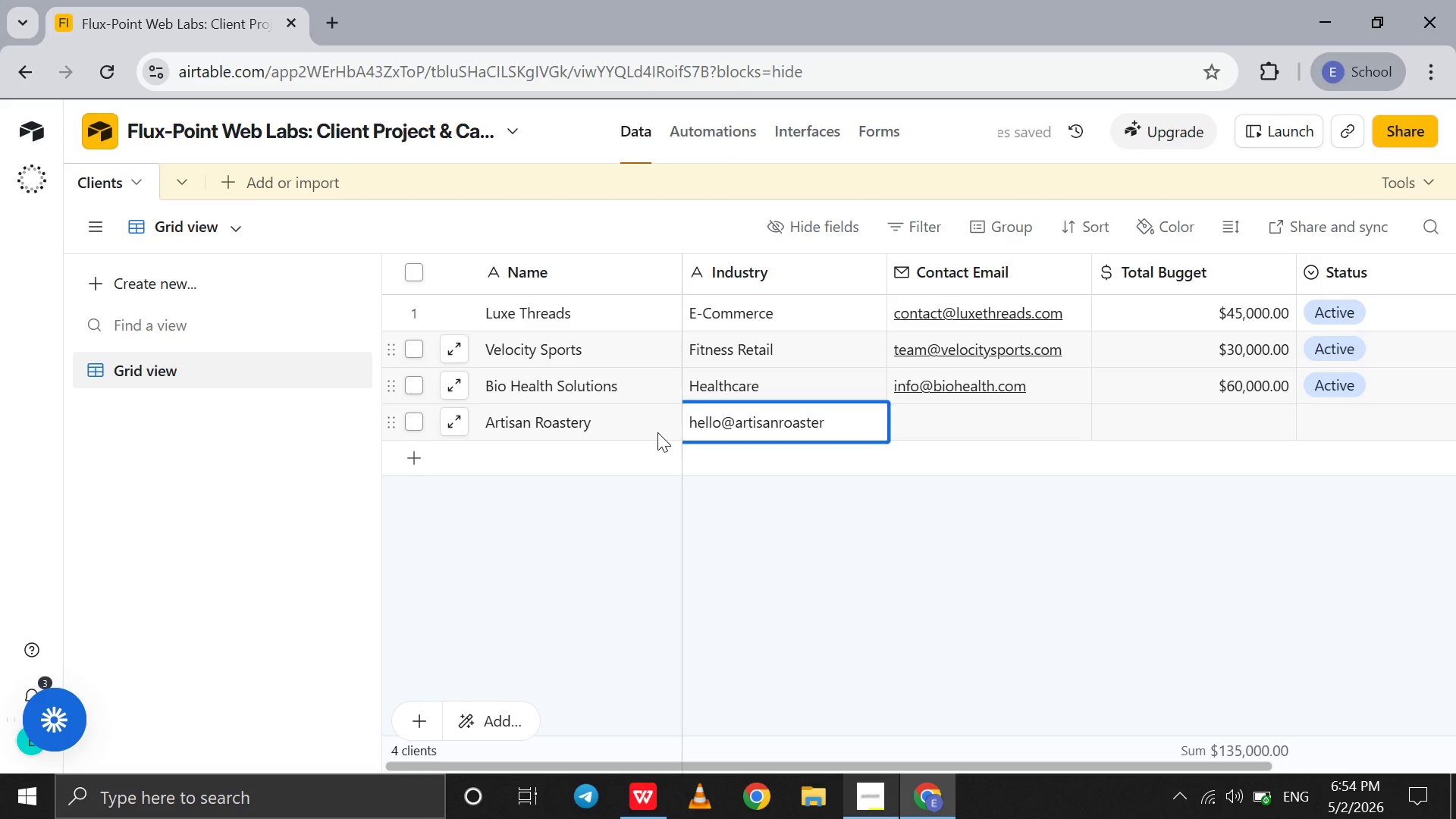 
key(ArrowRight)
 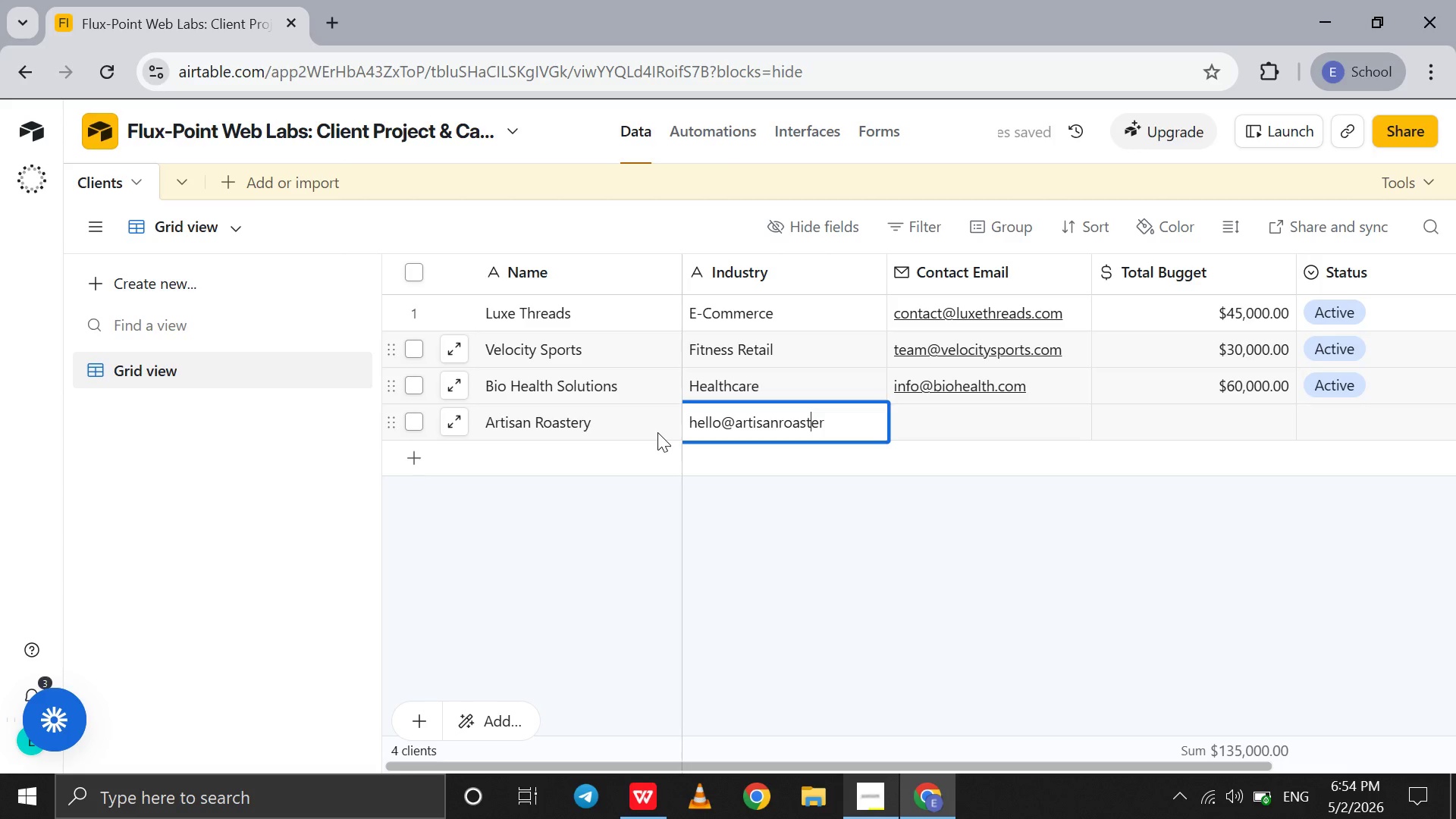 
key(ArrowRight)
 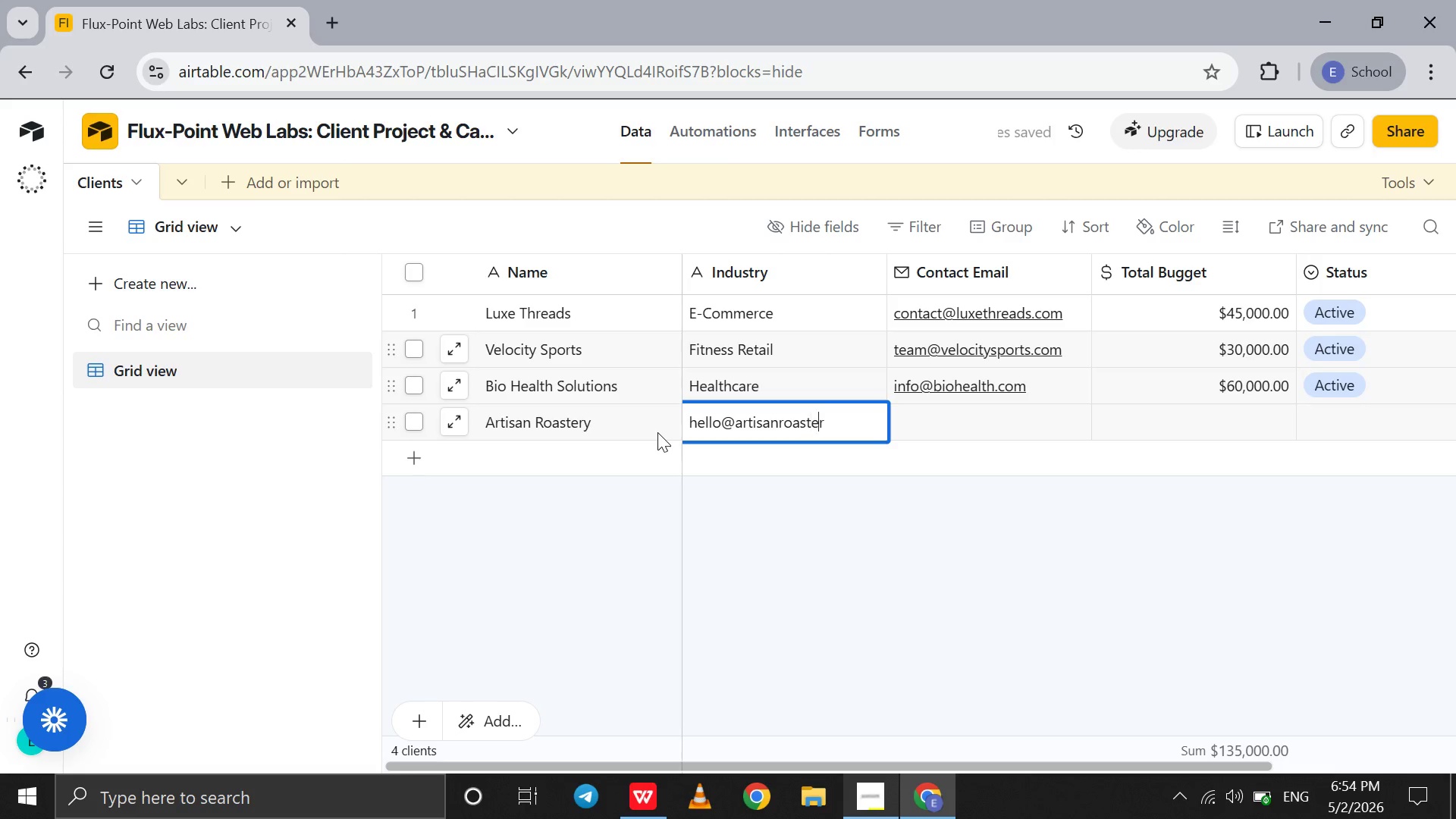 
key(ArrowRight)
 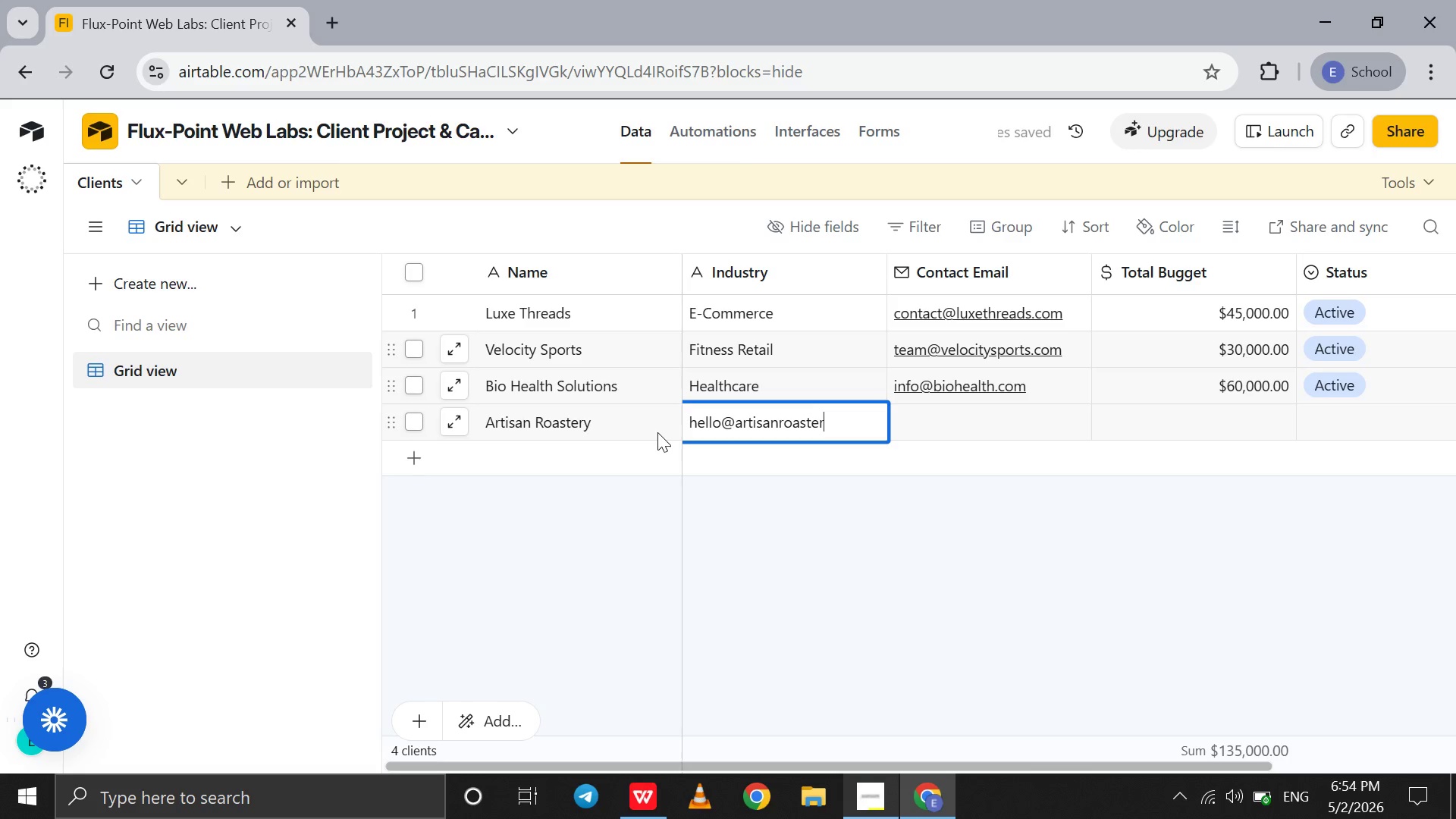 
key(ArrowRight)
 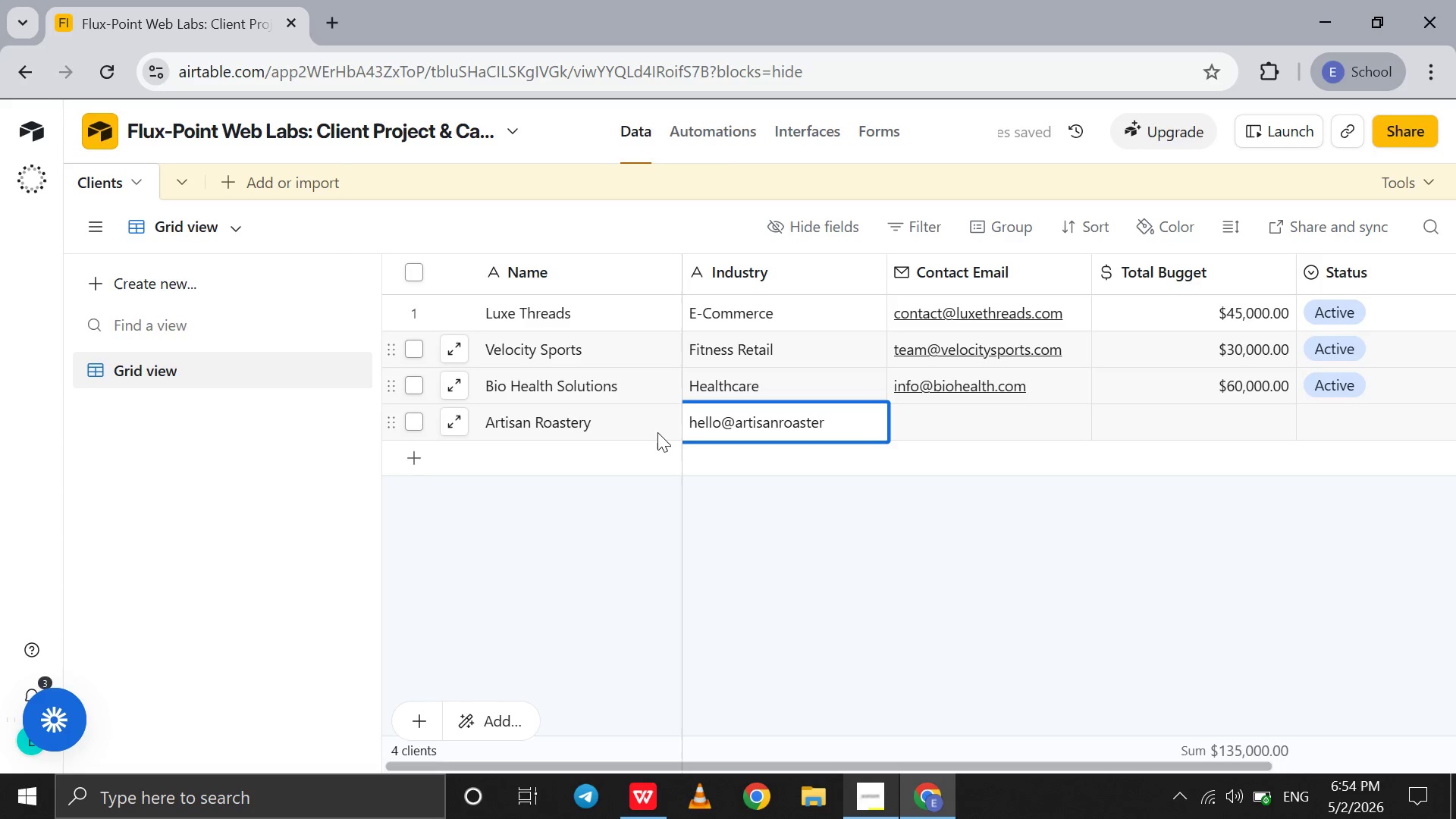 
type(y.com)
key(Tab)
 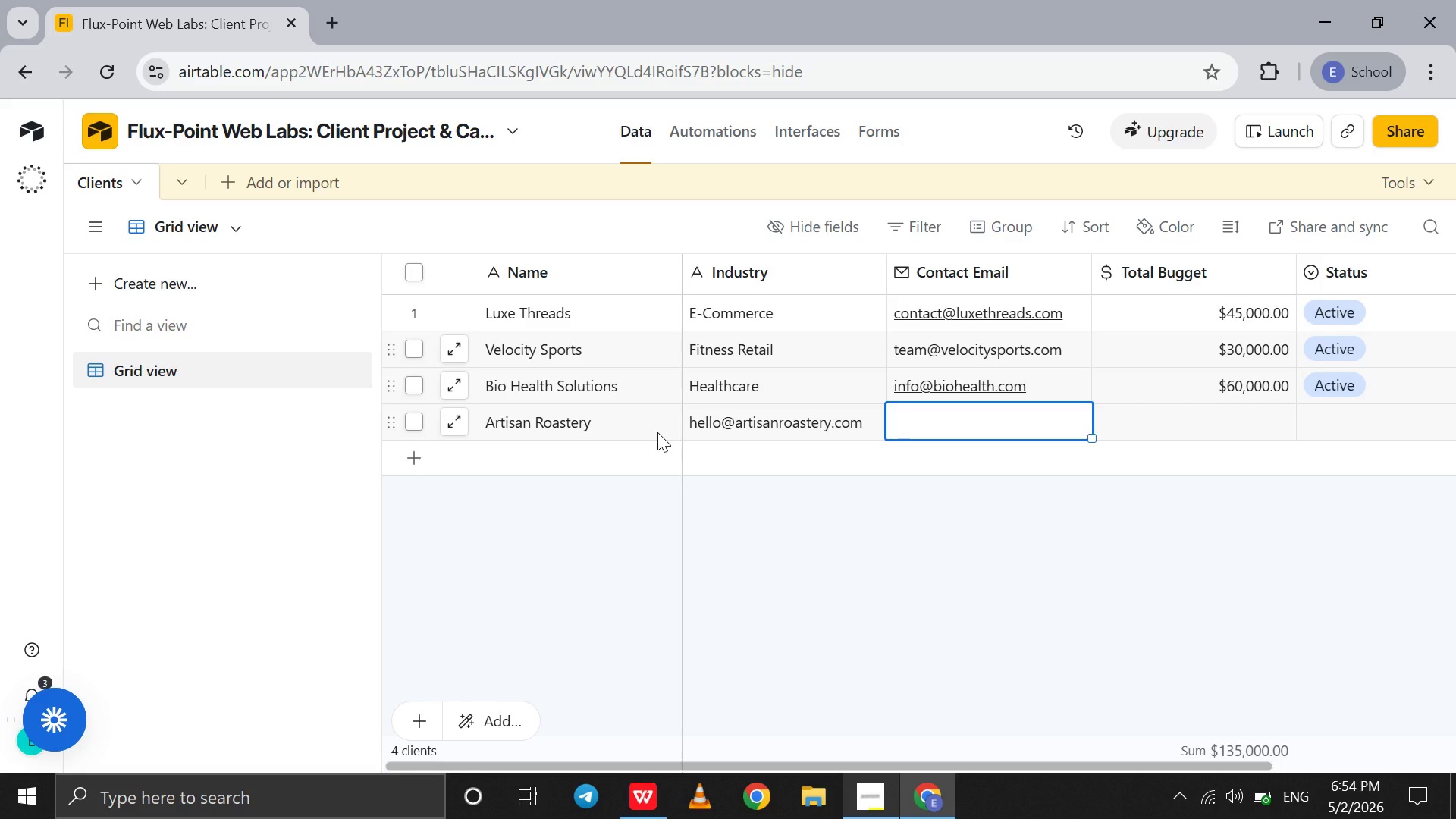 
wait(41.84)
 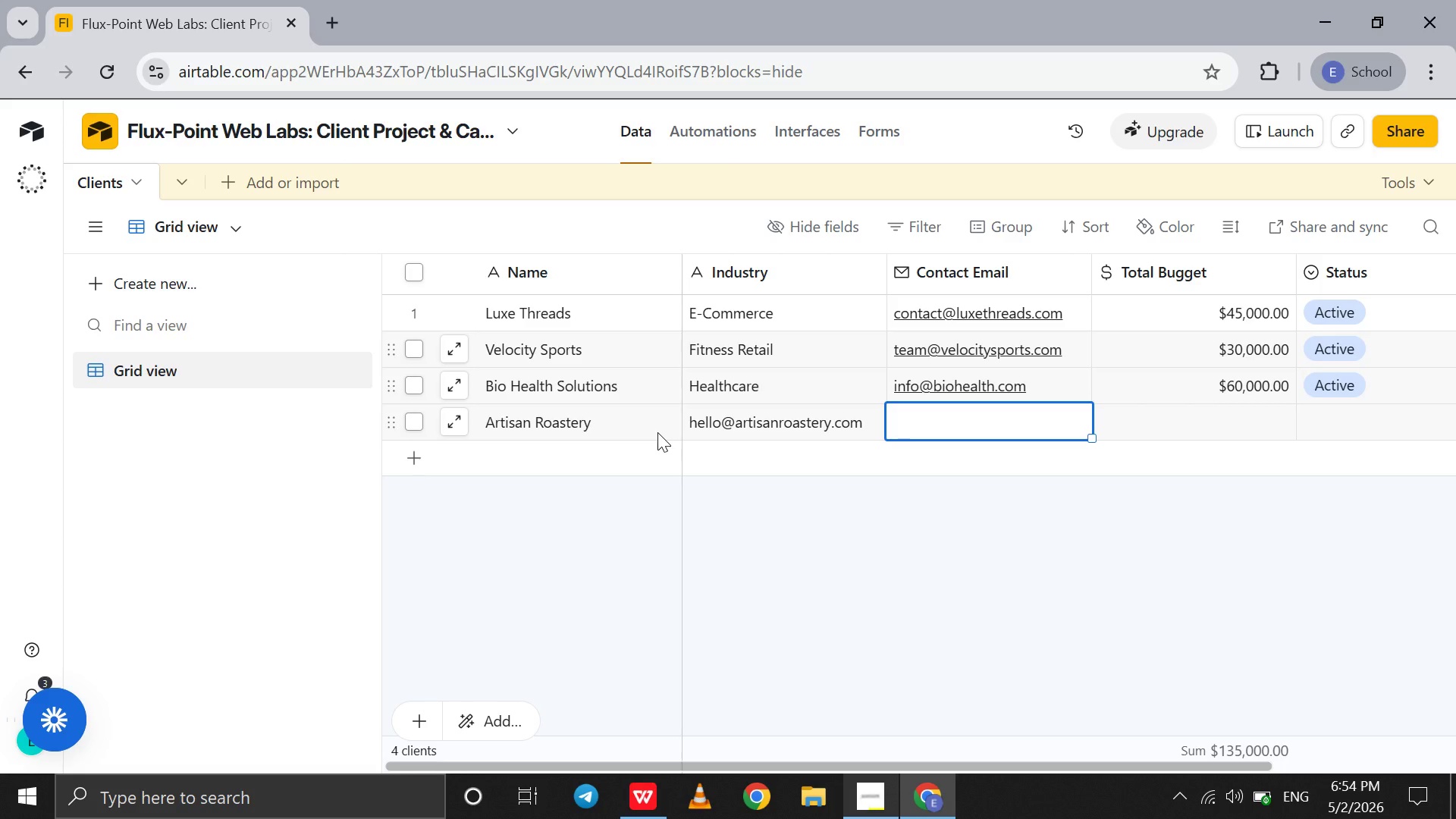 
double_click([833, 422])
 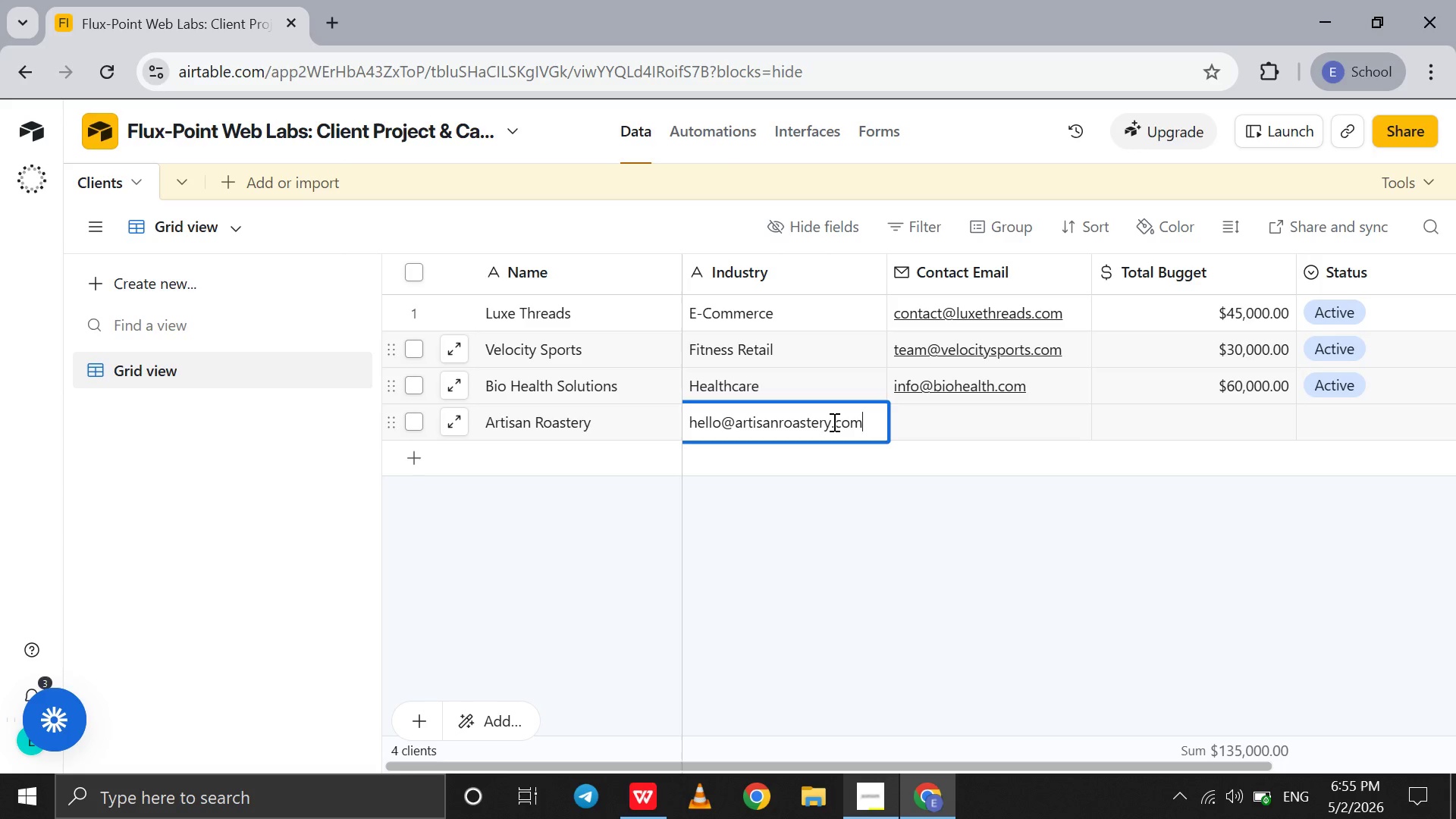 
key(Control+A)
 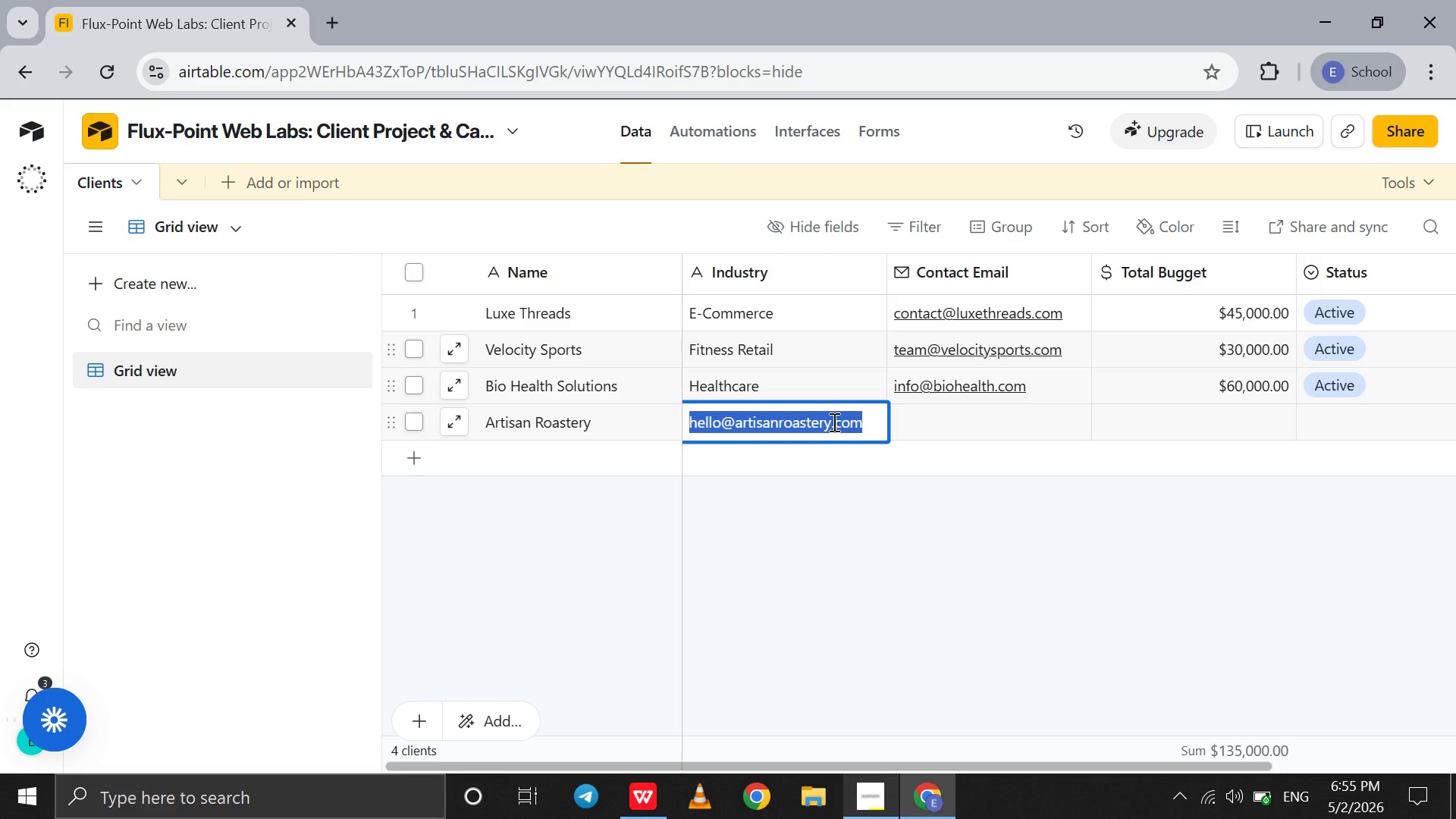 
key(Control+D)
 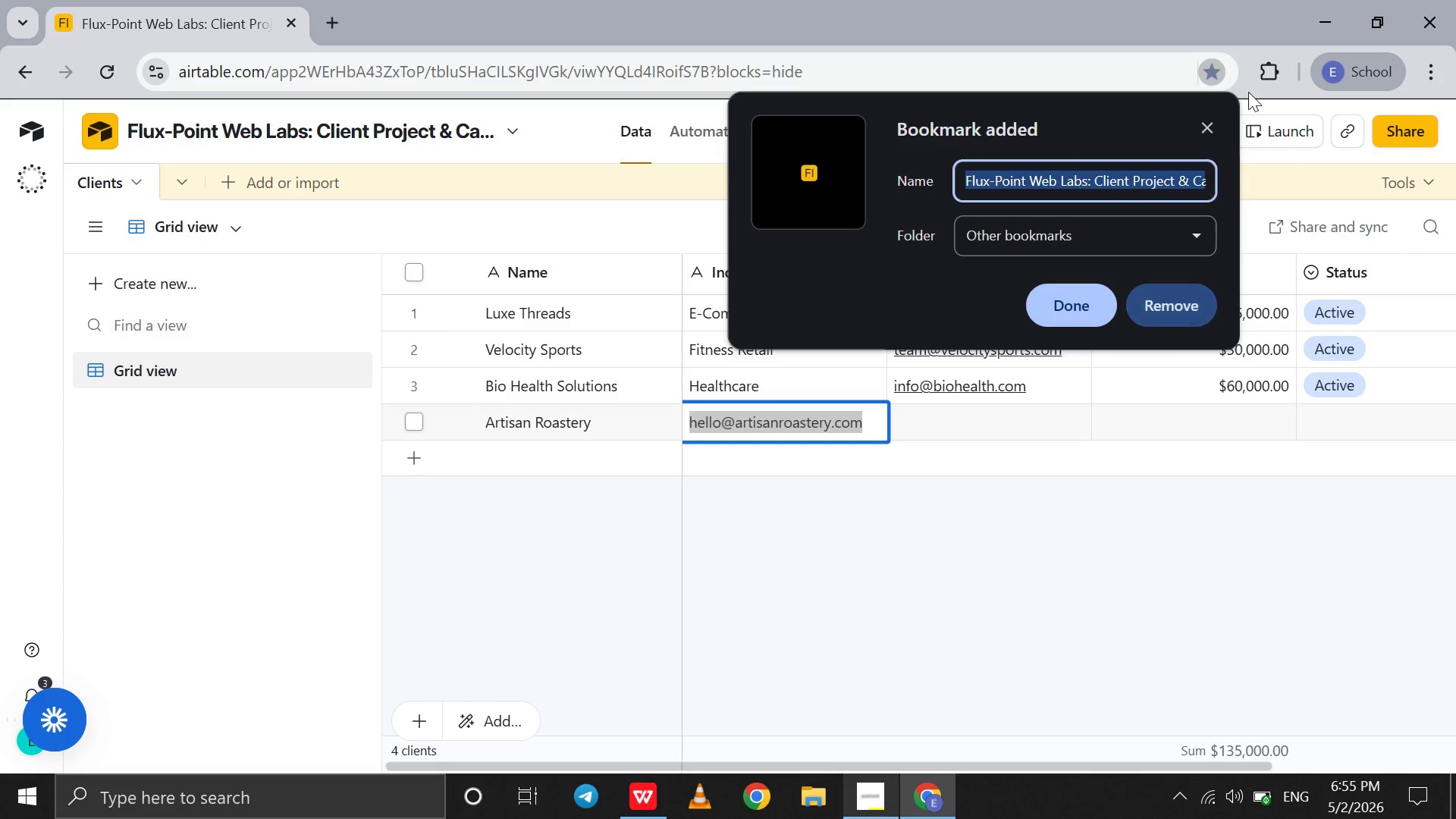 
left_click([1203, 126])
 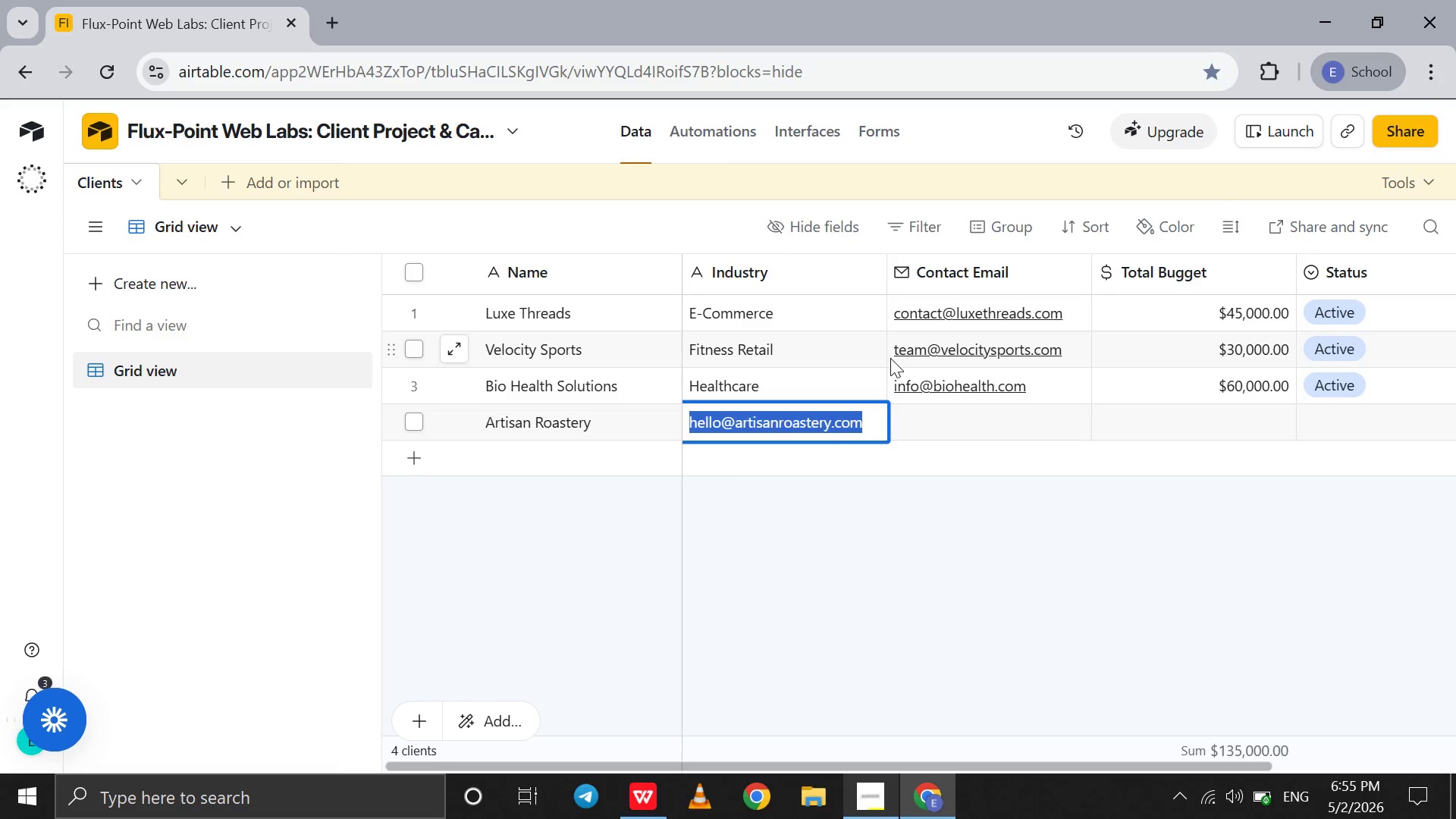 
key(Control+X)
 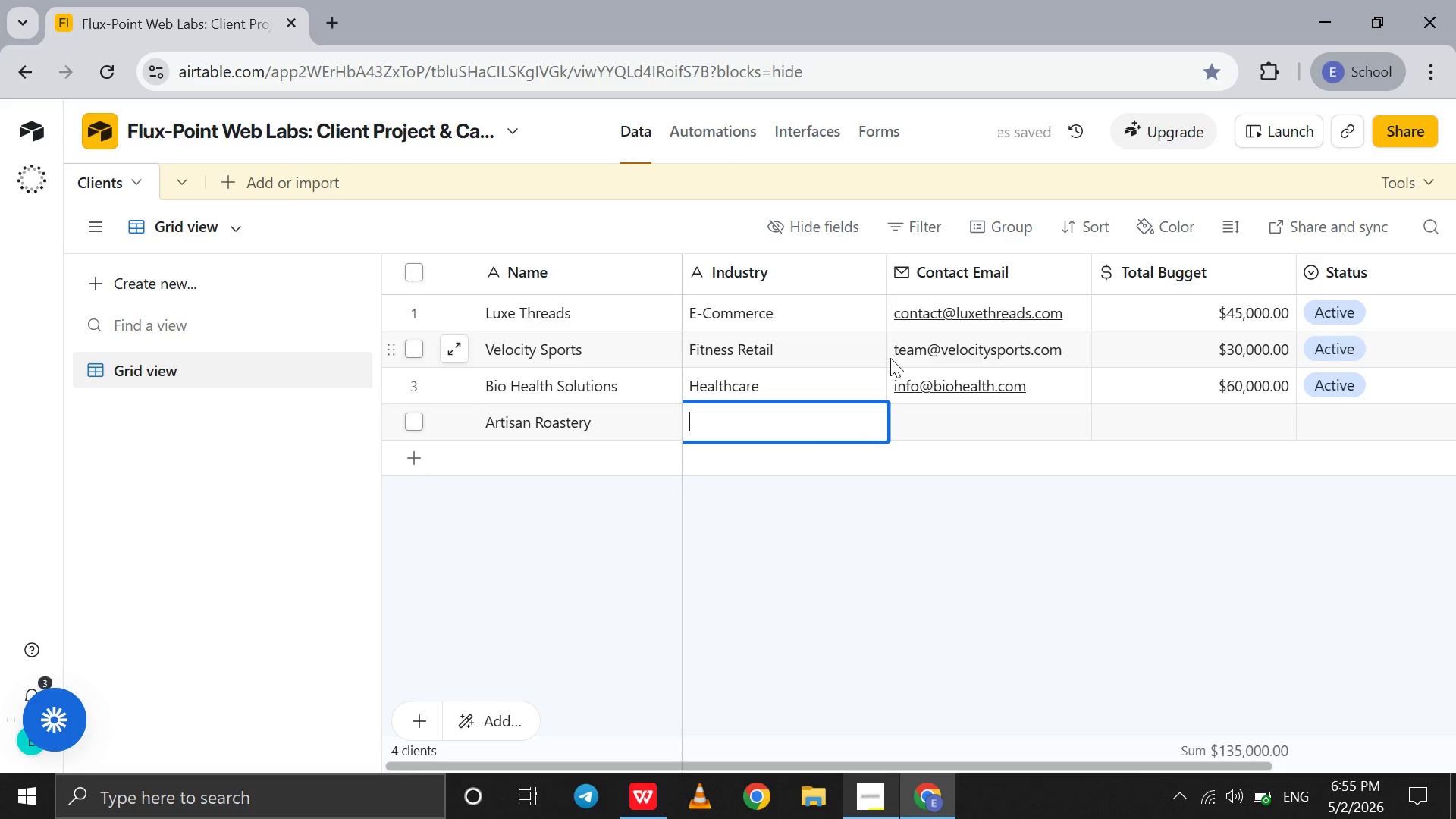 
type(F&B)
key(Tab)
 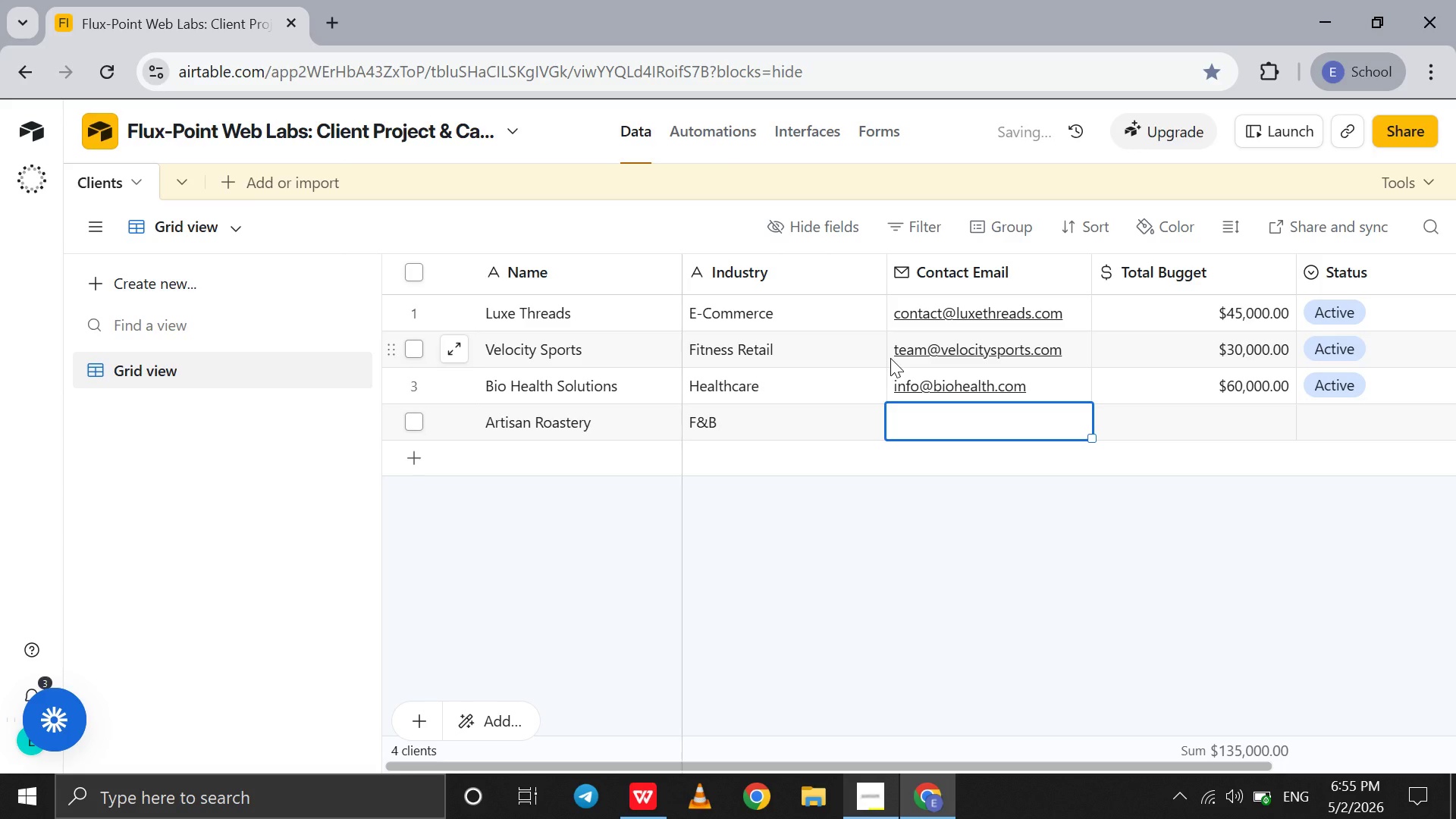 
key(Control+V)
 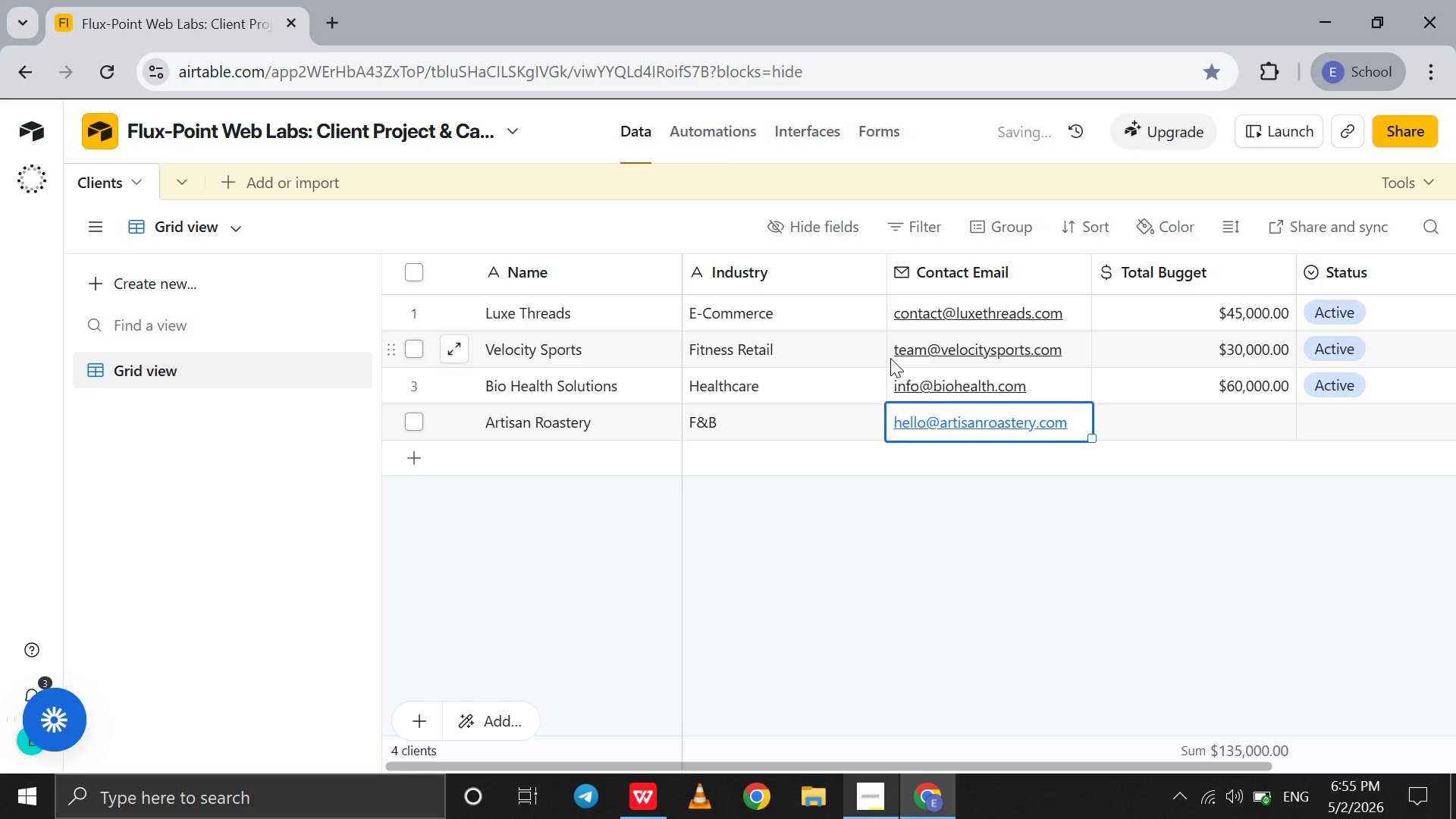 
key(Tab)
type(20000)
key(Tab)
 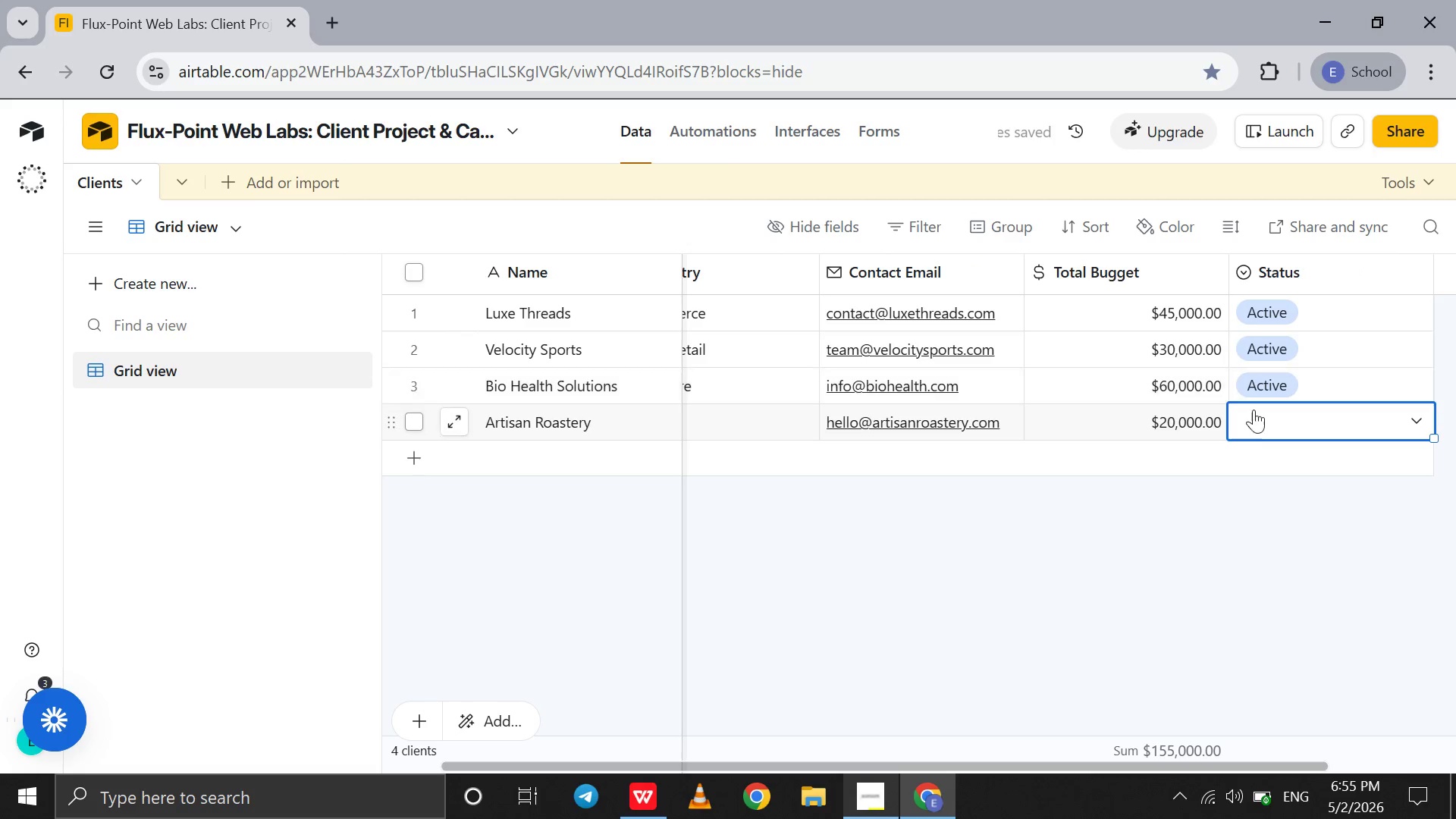 
left_click([1277, 415])
 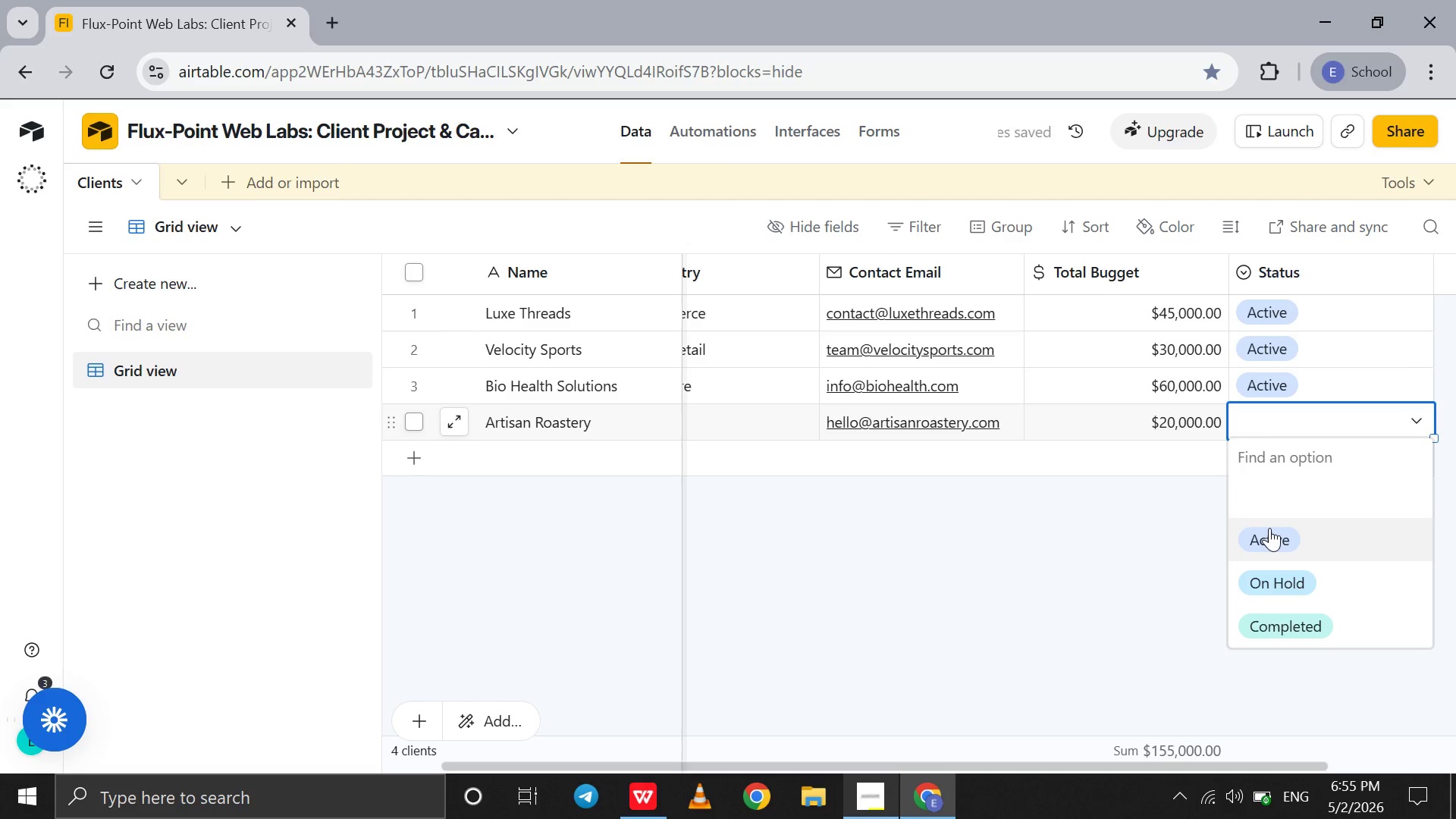 
left_click([1269, 528])
 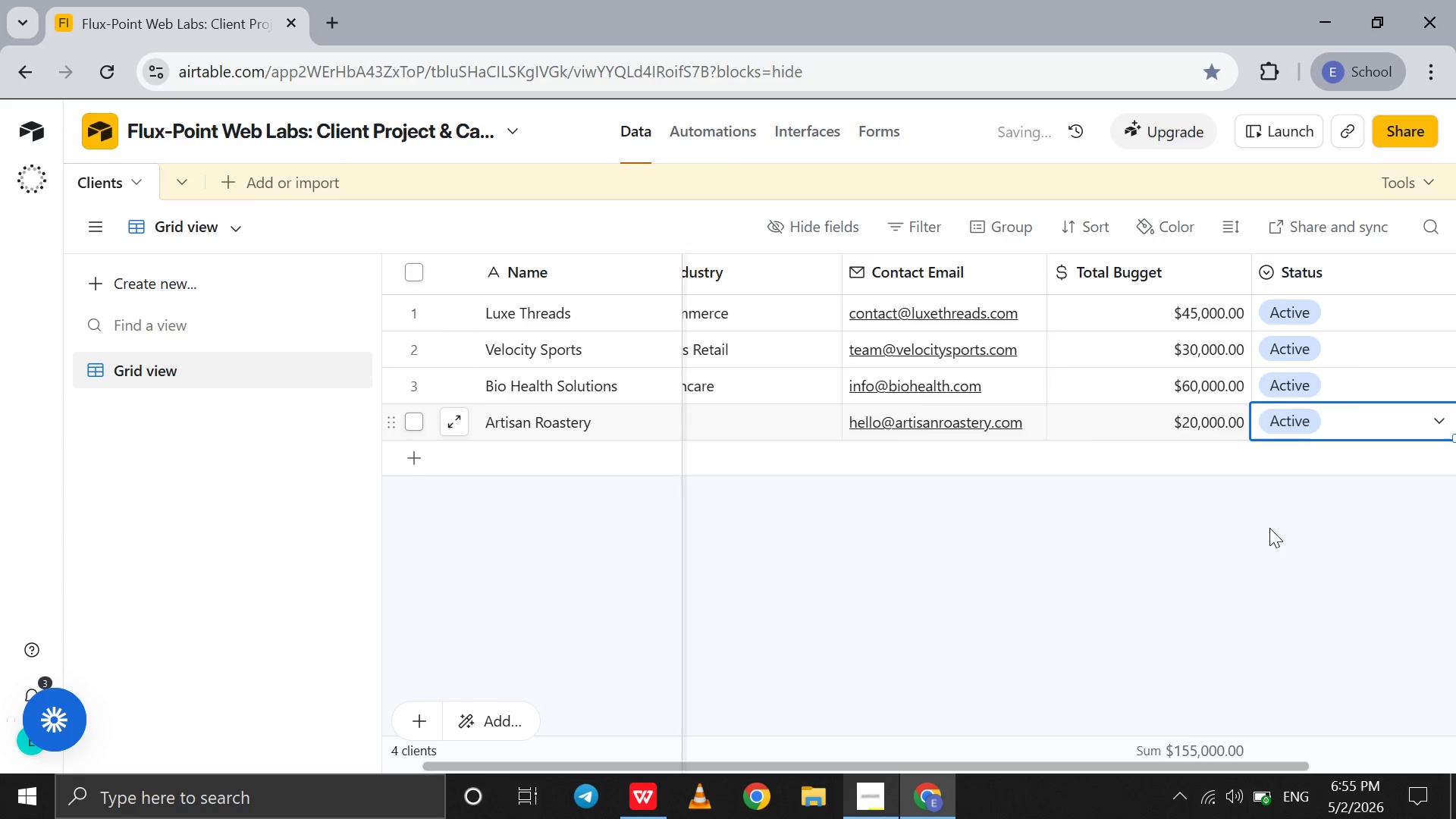 
scroll: coordinate [1269, 528], scroll_direction: up, amount: 37.0
 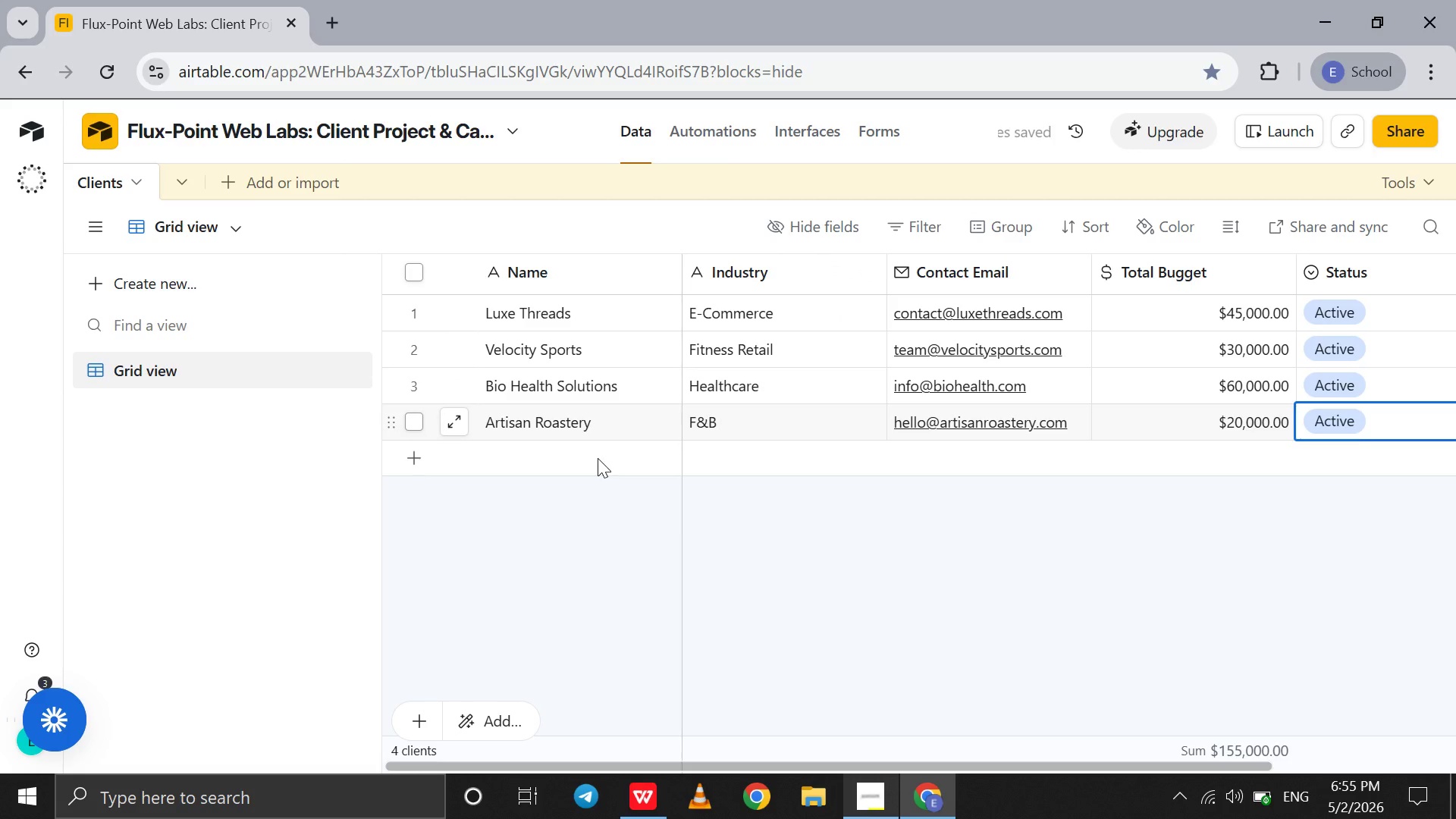 
double_click([598, 458])
 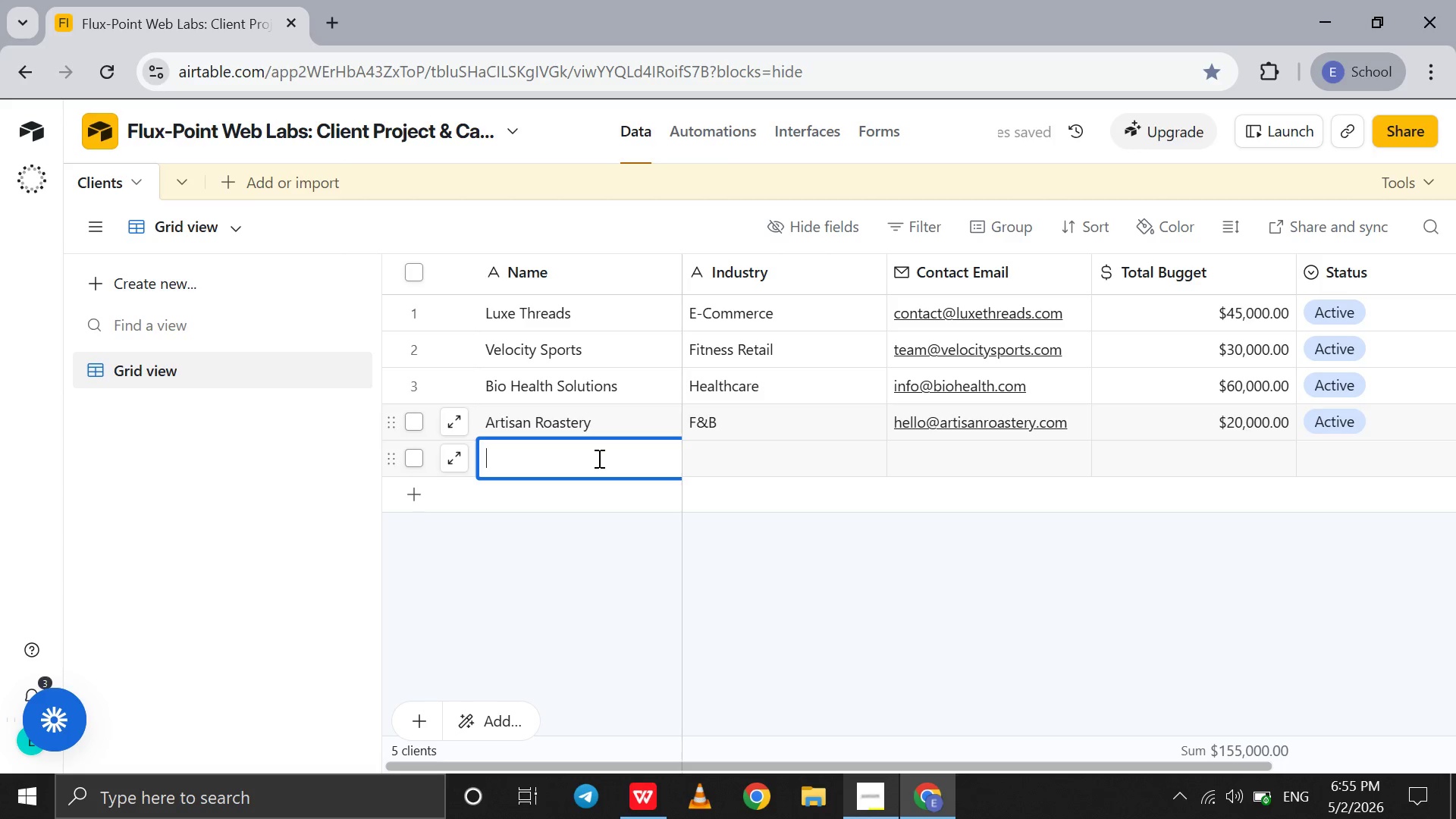 
wait(7.77)
 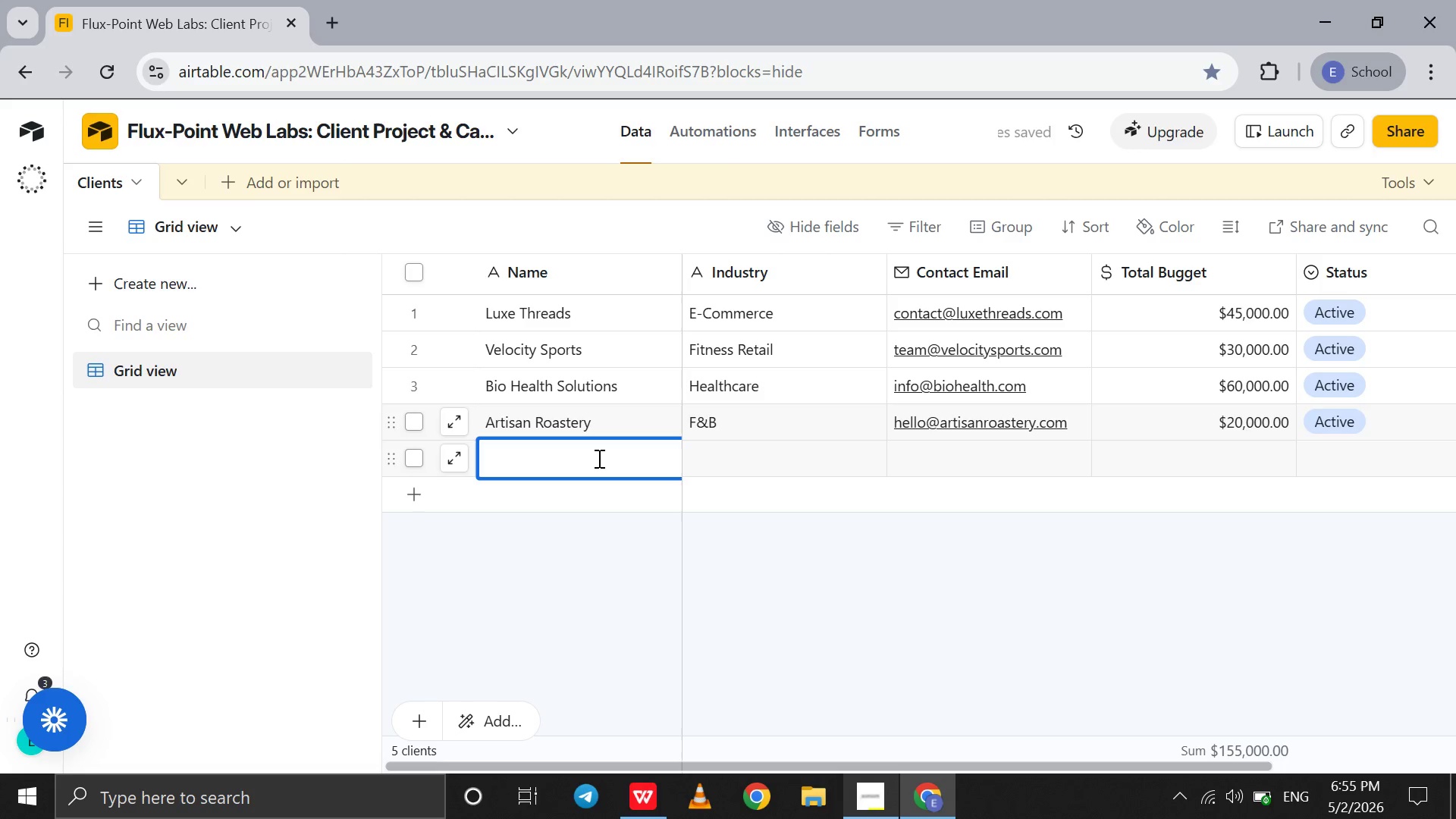 
type(Urban )
 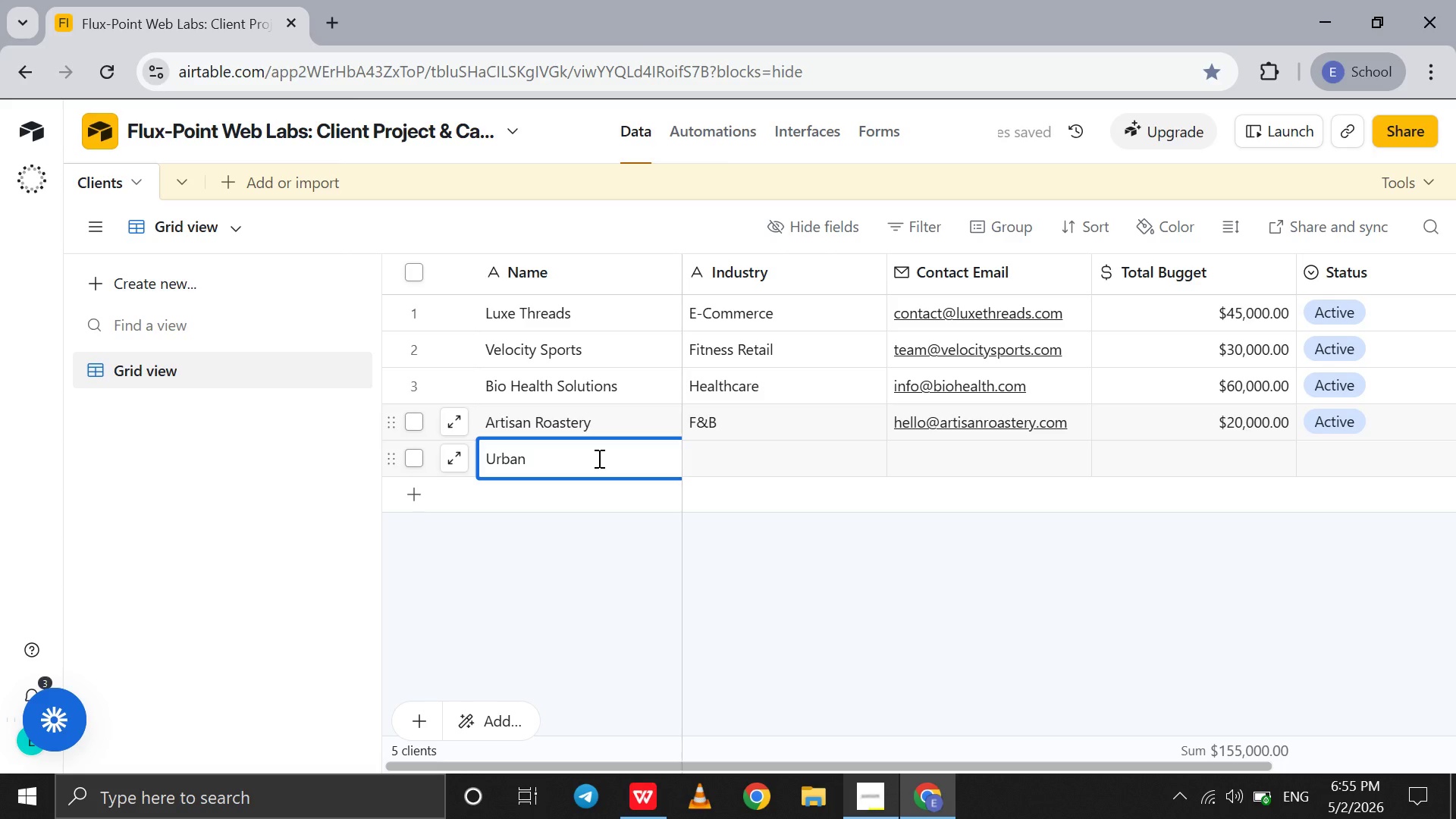 
type(Greenery)
key(Tab)
 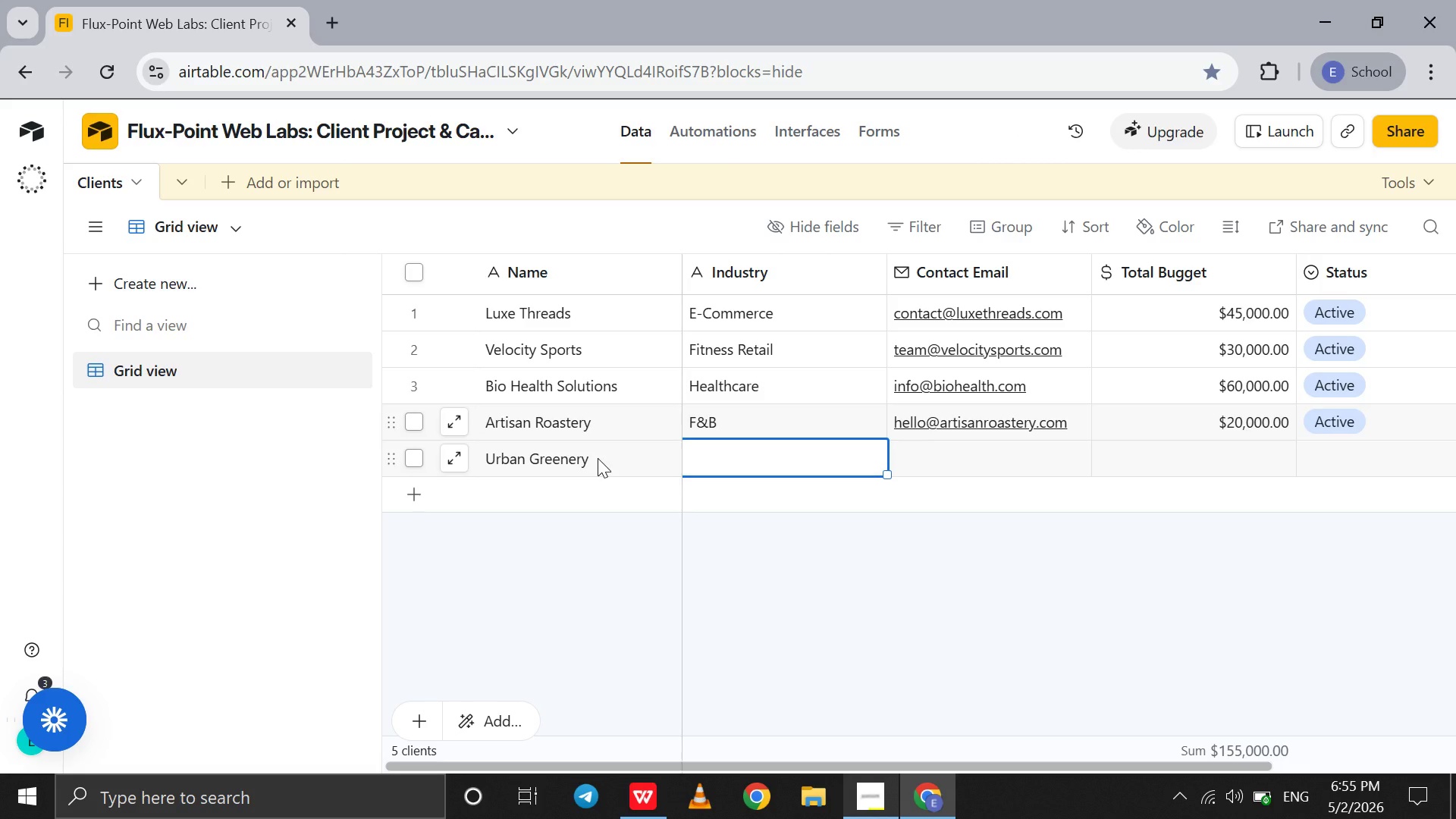 
type(Landscaping)
key(Tab)
 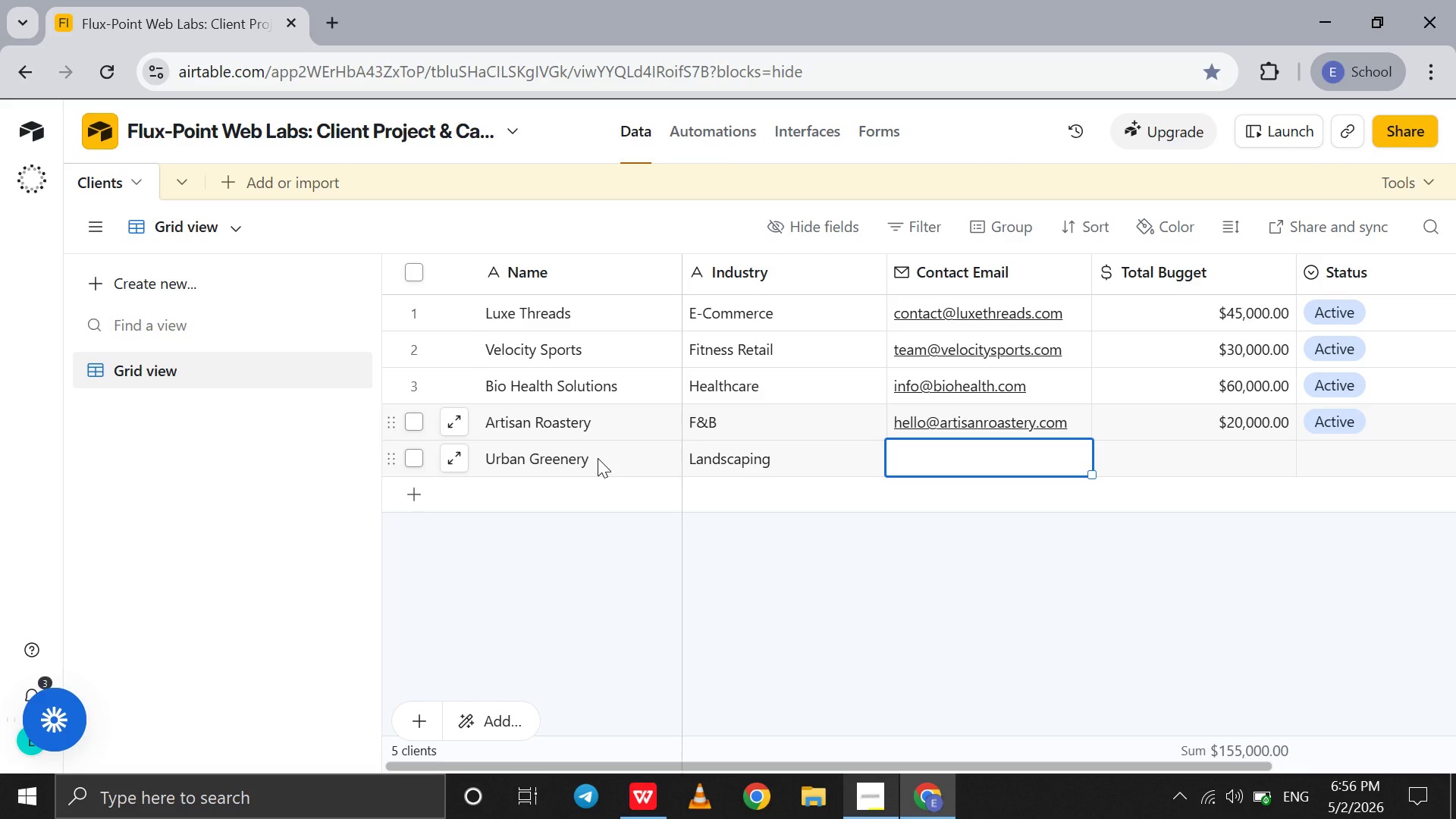 
type(contact@)
 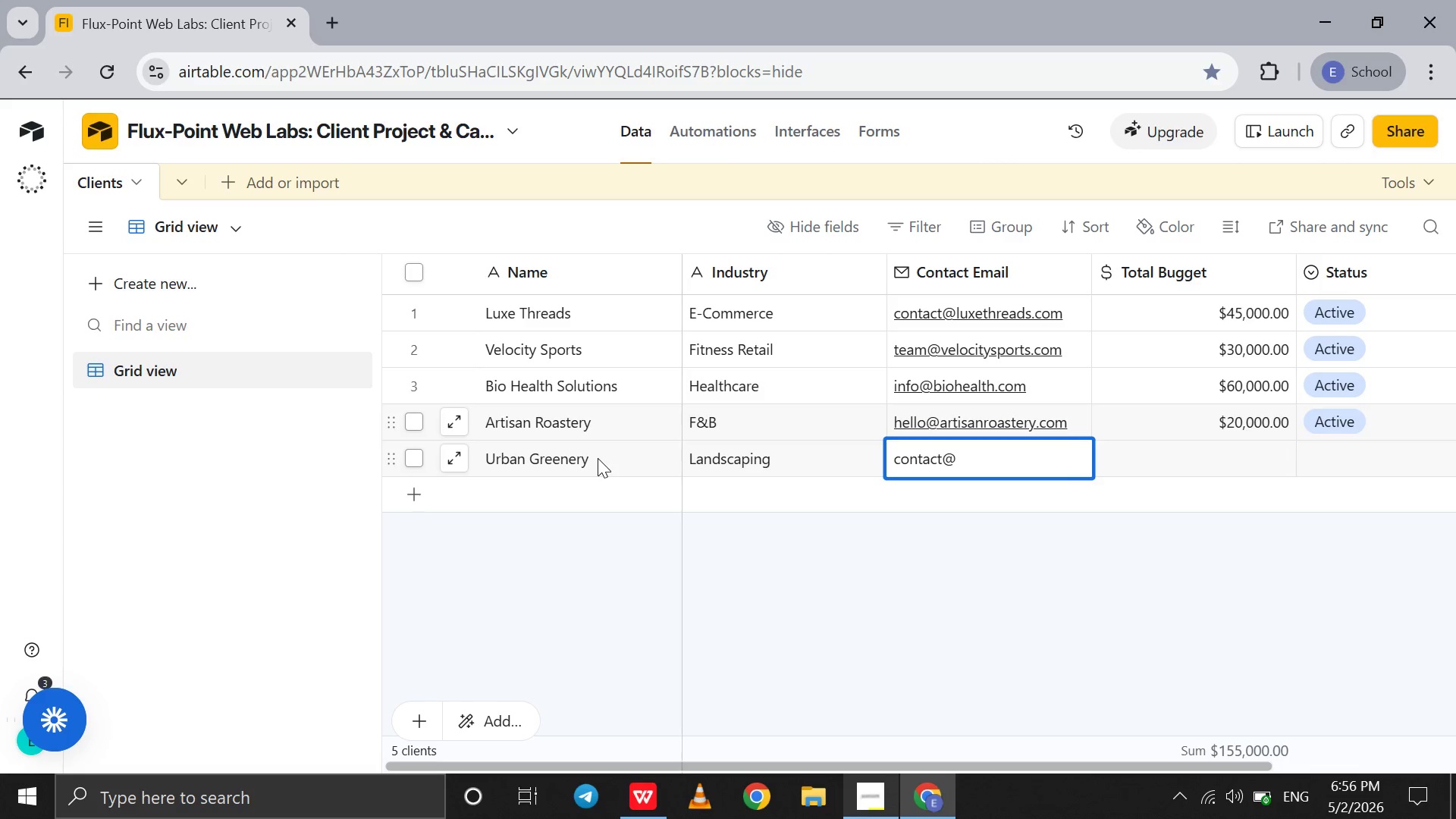 
type(urbangreenery)
 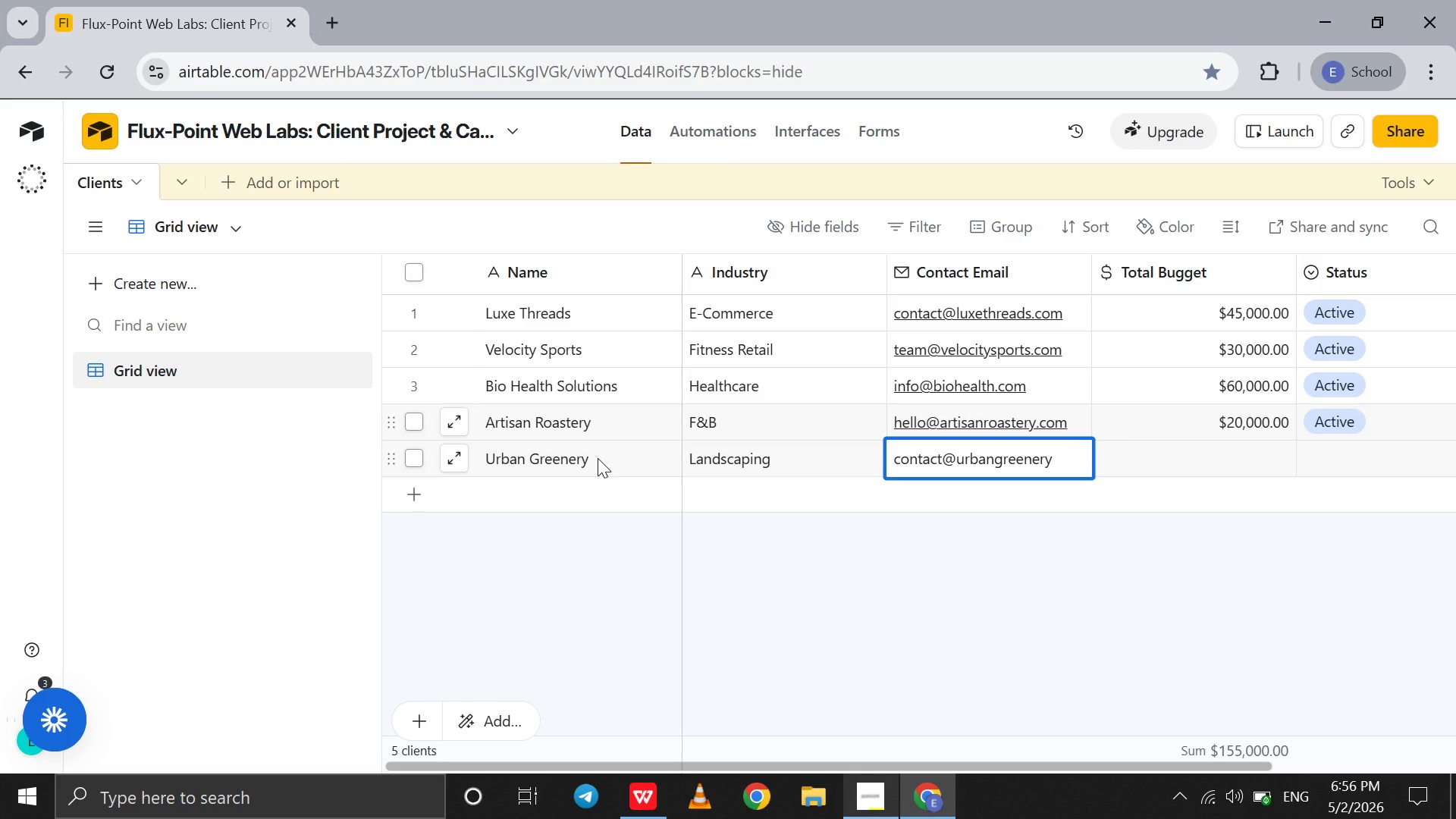 
type(.com)
key(Tab)
type(25000)
key(Tab)
 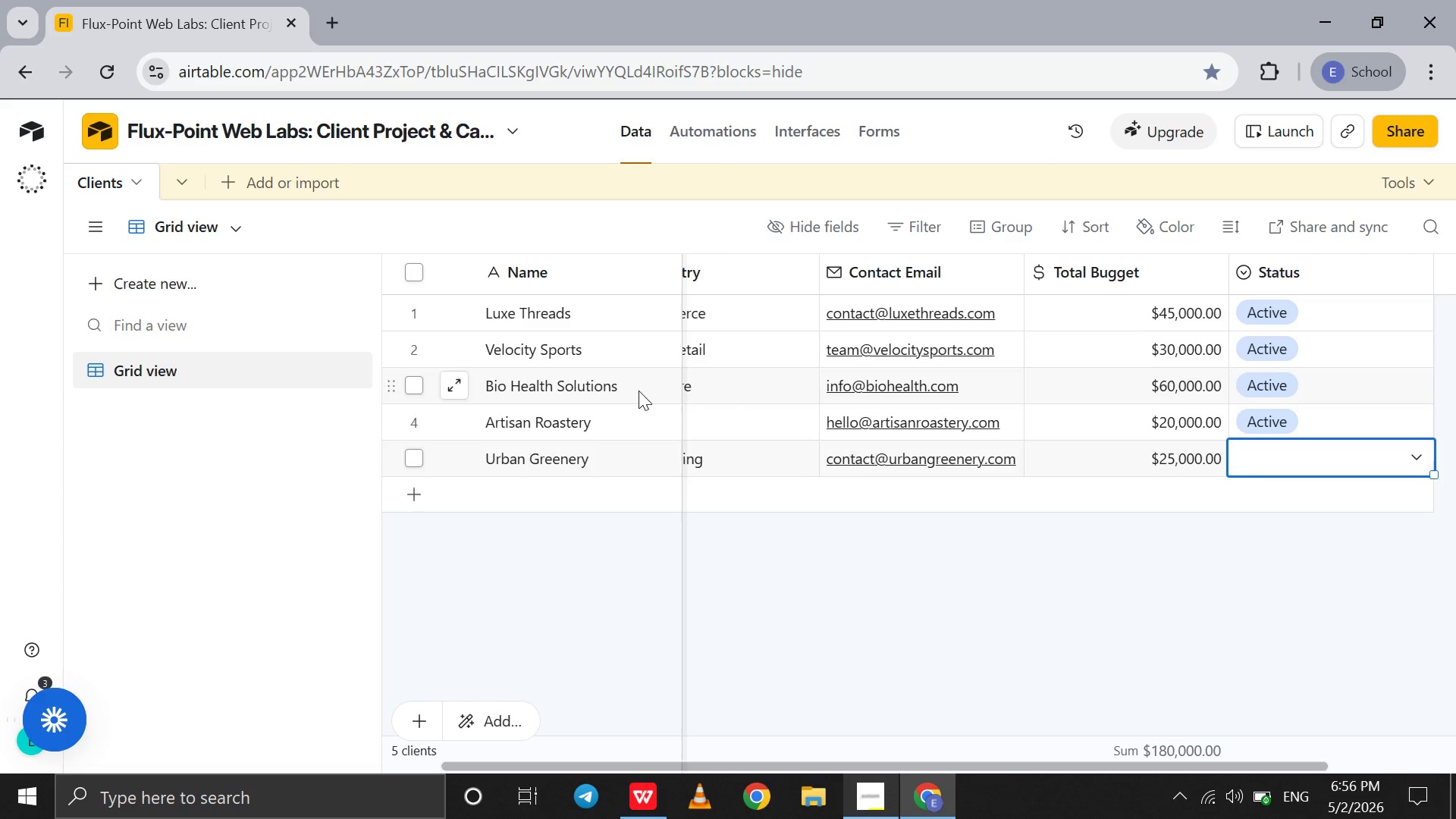 
wait(7.11)
 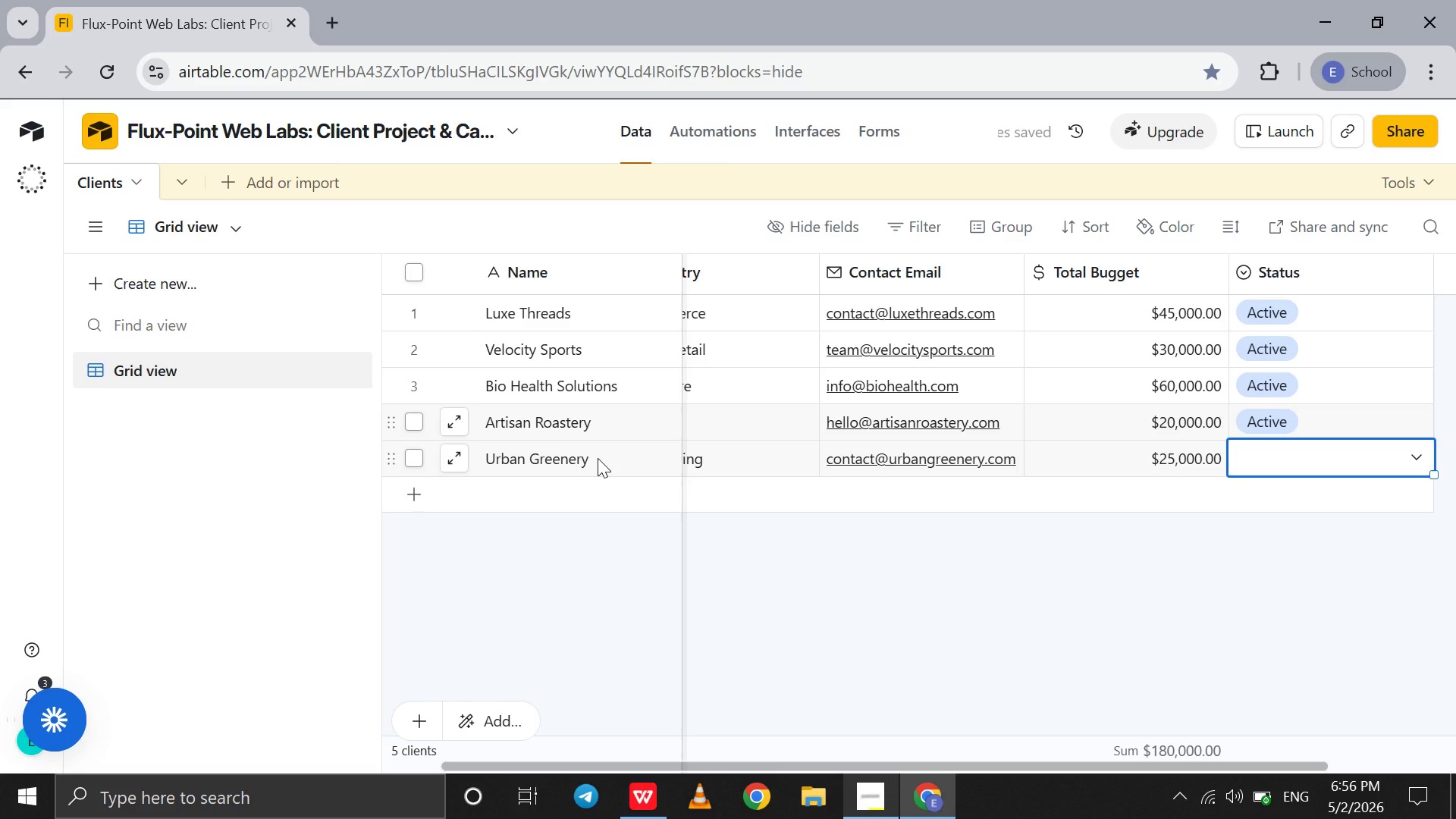 
double_click([1141, 460])
 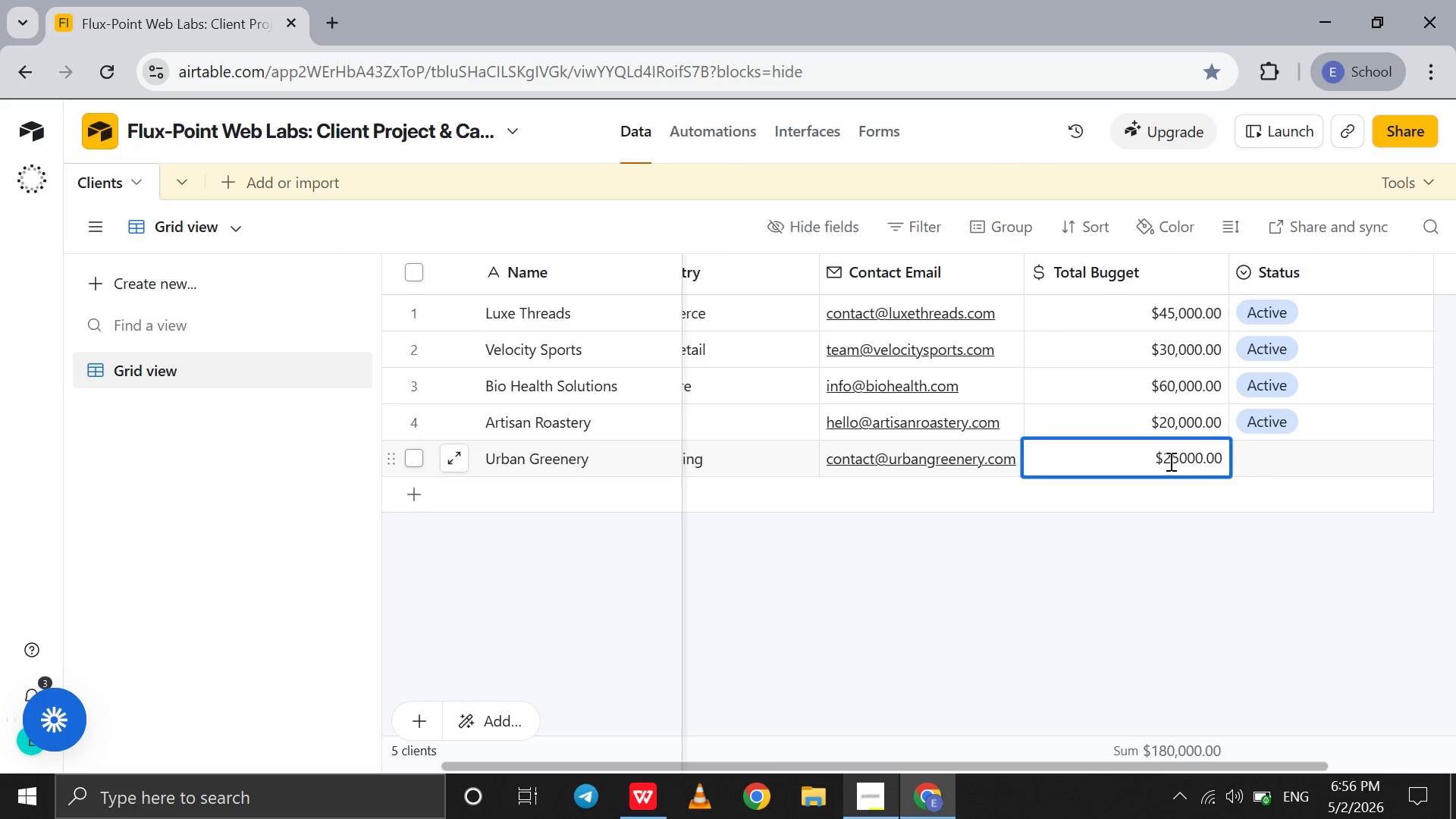 
left_click([1169, 461])
 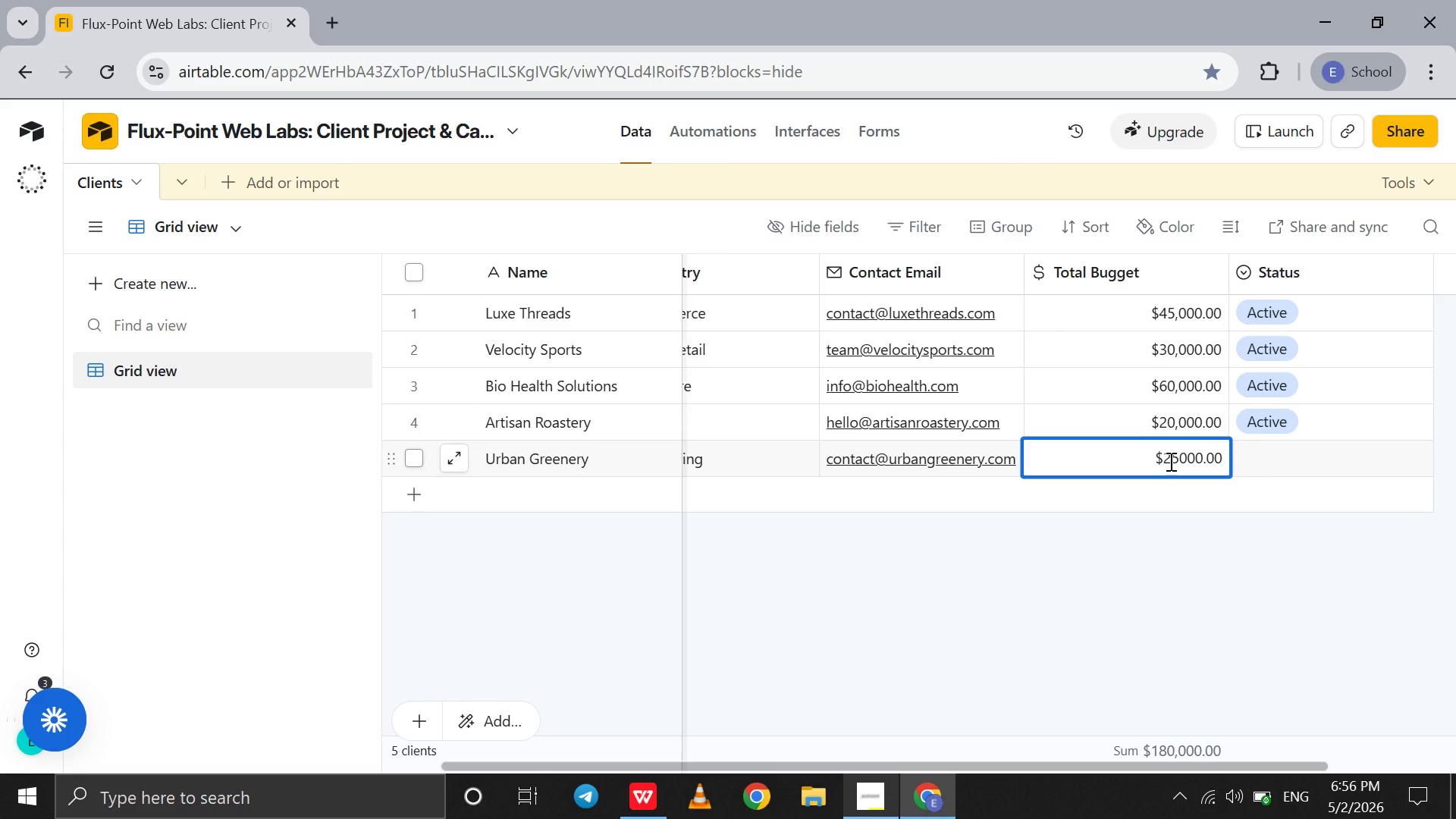 
key(Backspace)
 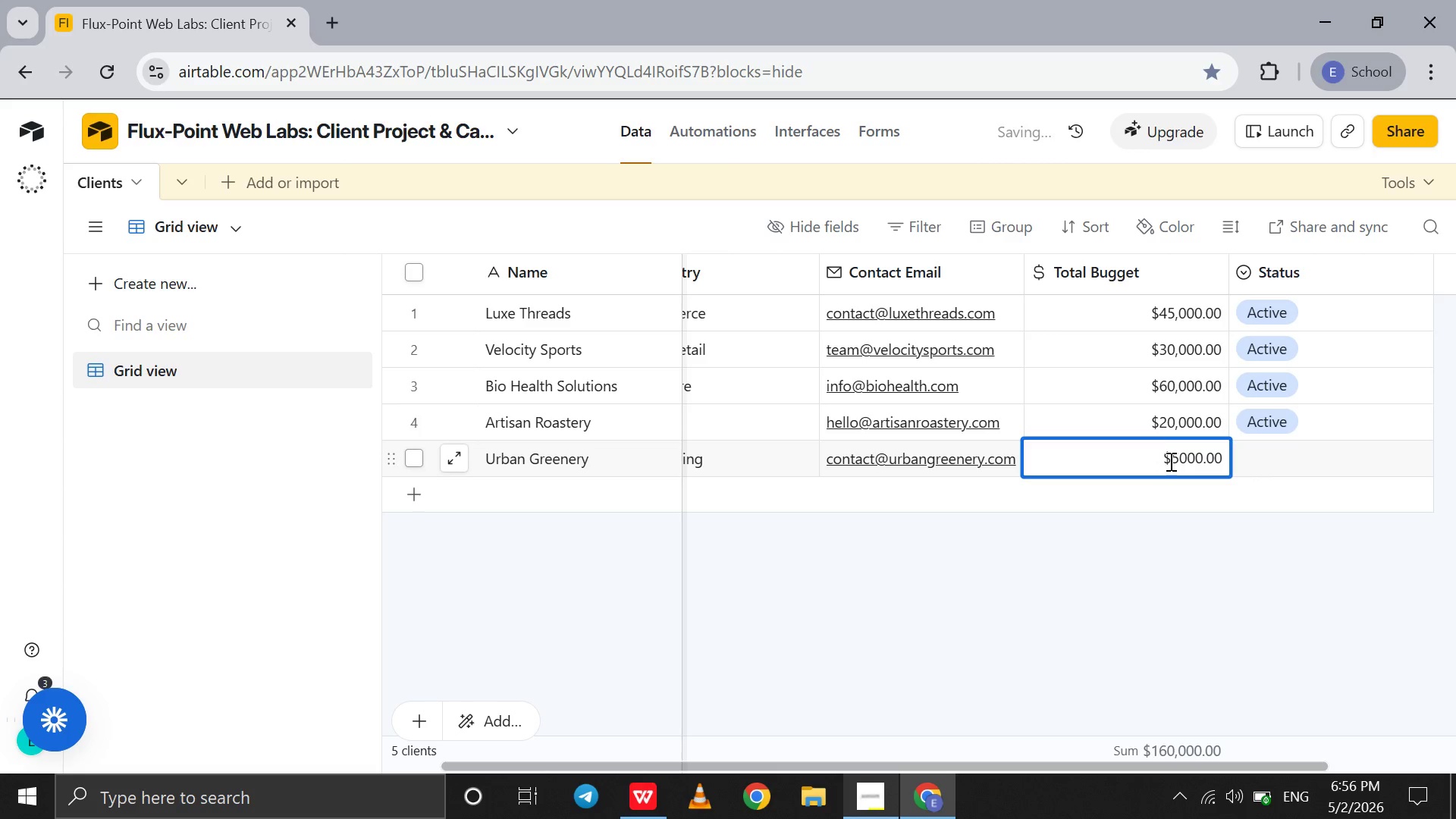 
key(3)
 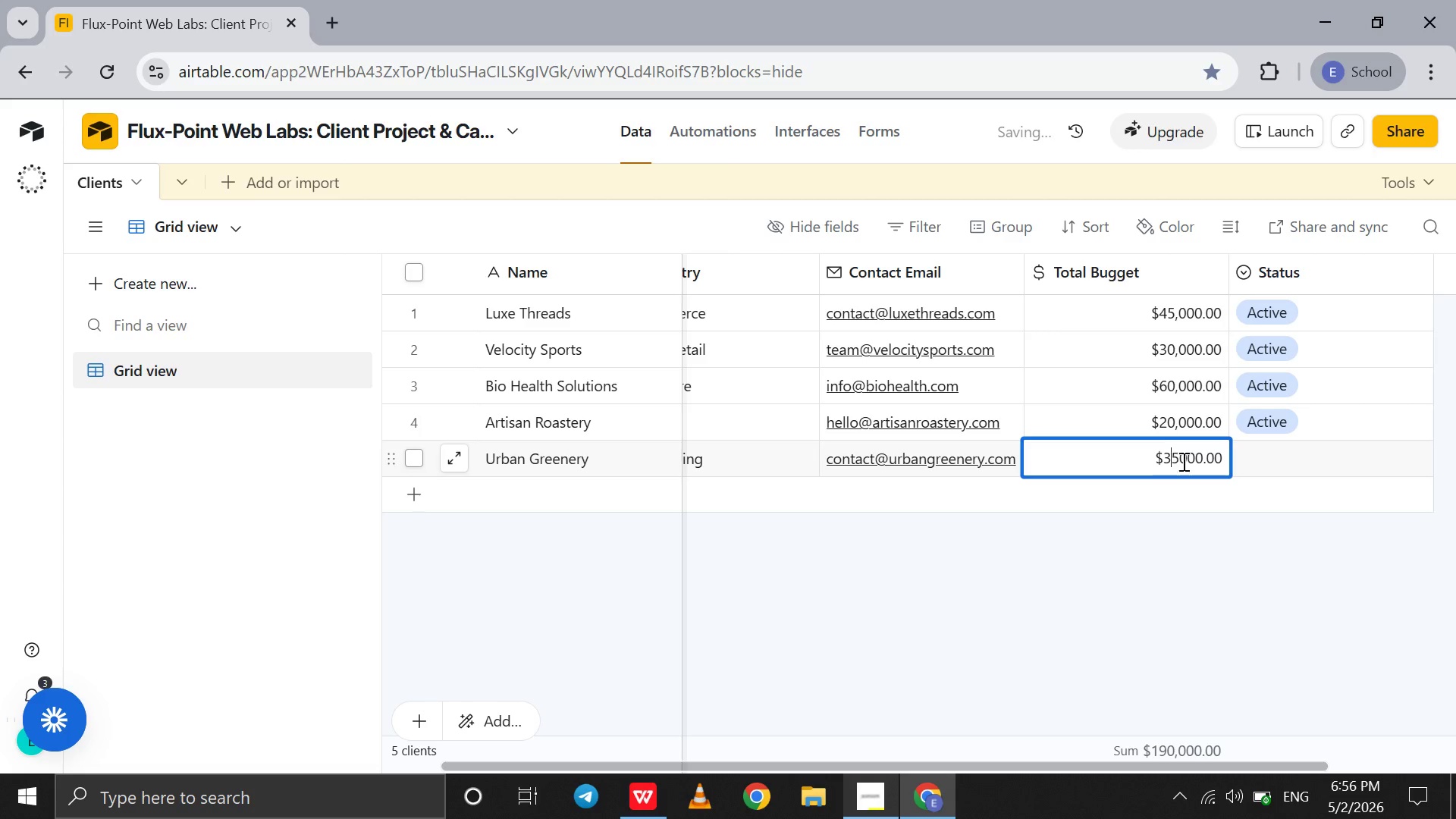 
left_click([1246, 461])
 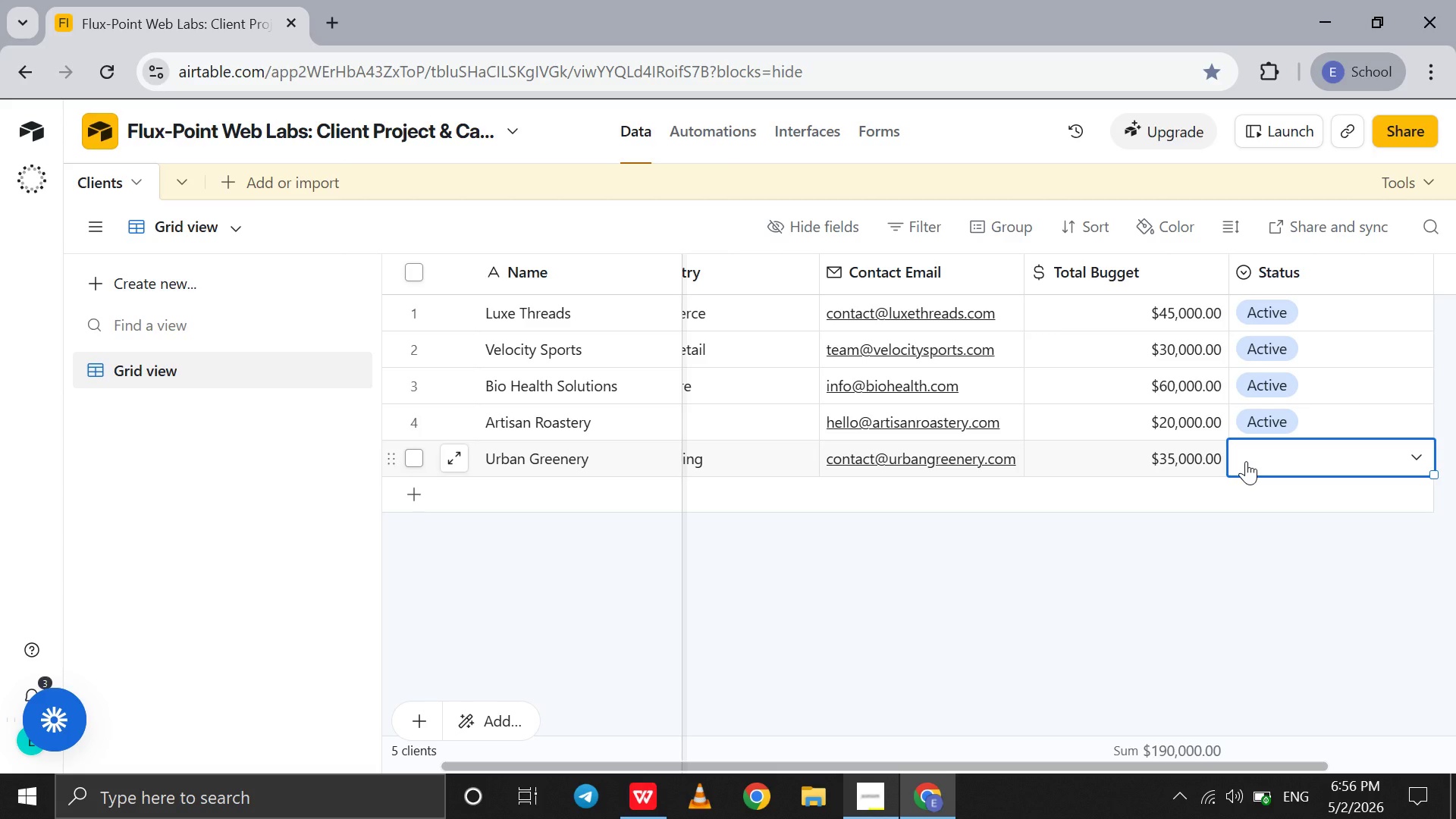 
wait(7.45)
 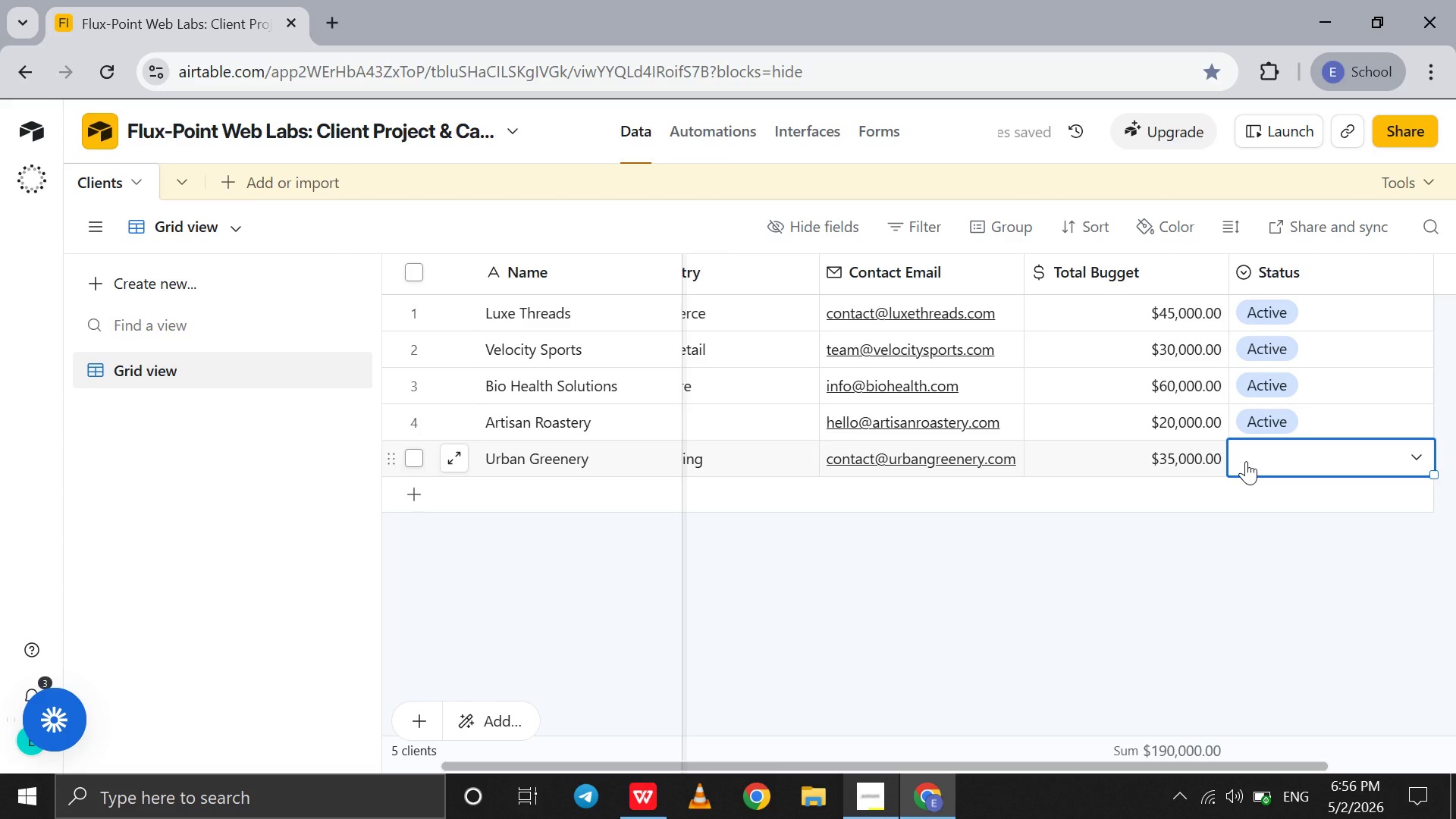 
left_click([1246, 461])
 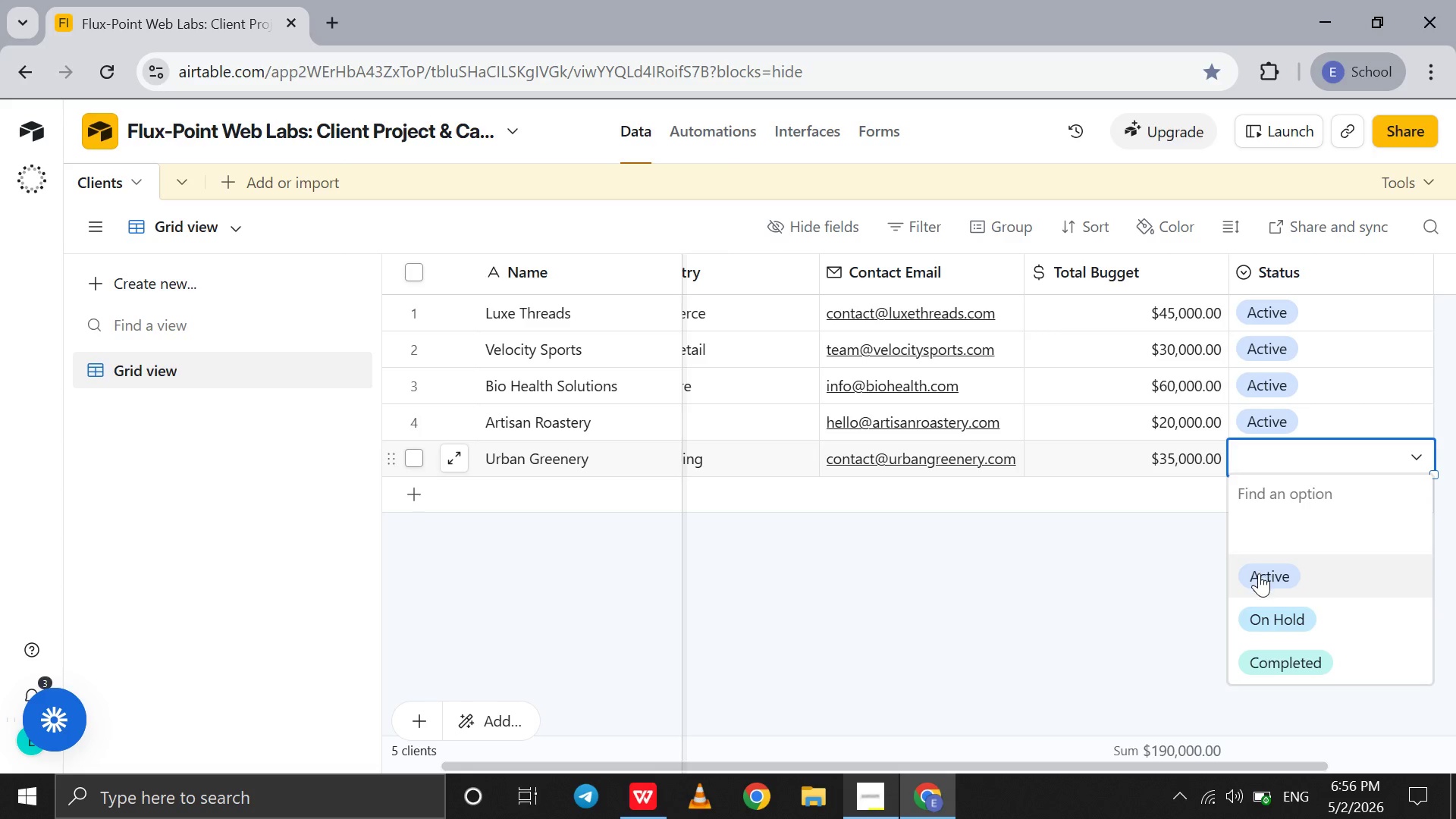 
left_click([1259, 574])
 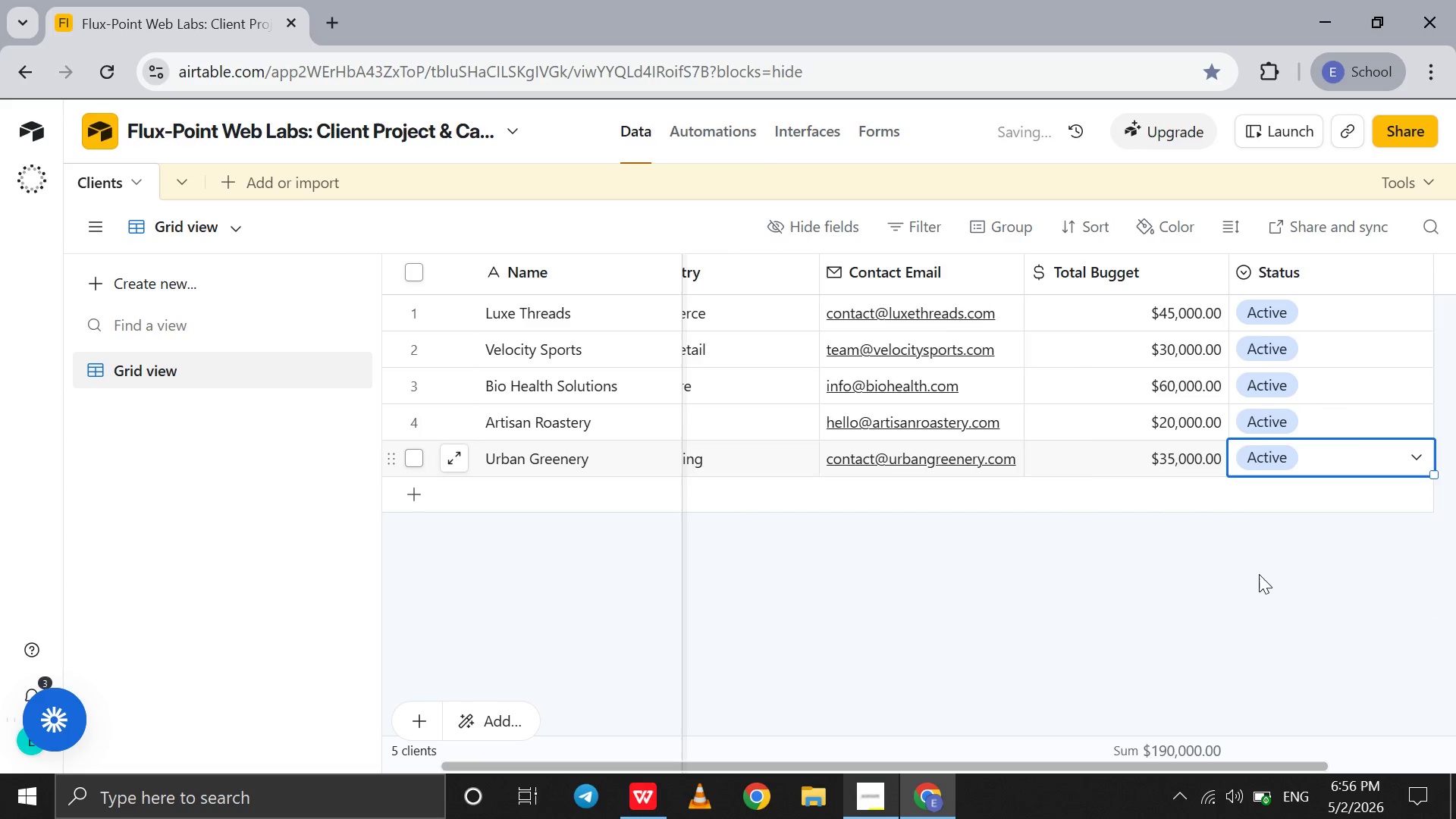 
scroll: coordinate [1259, 574], scroll_direction: up, amount: 33.0
 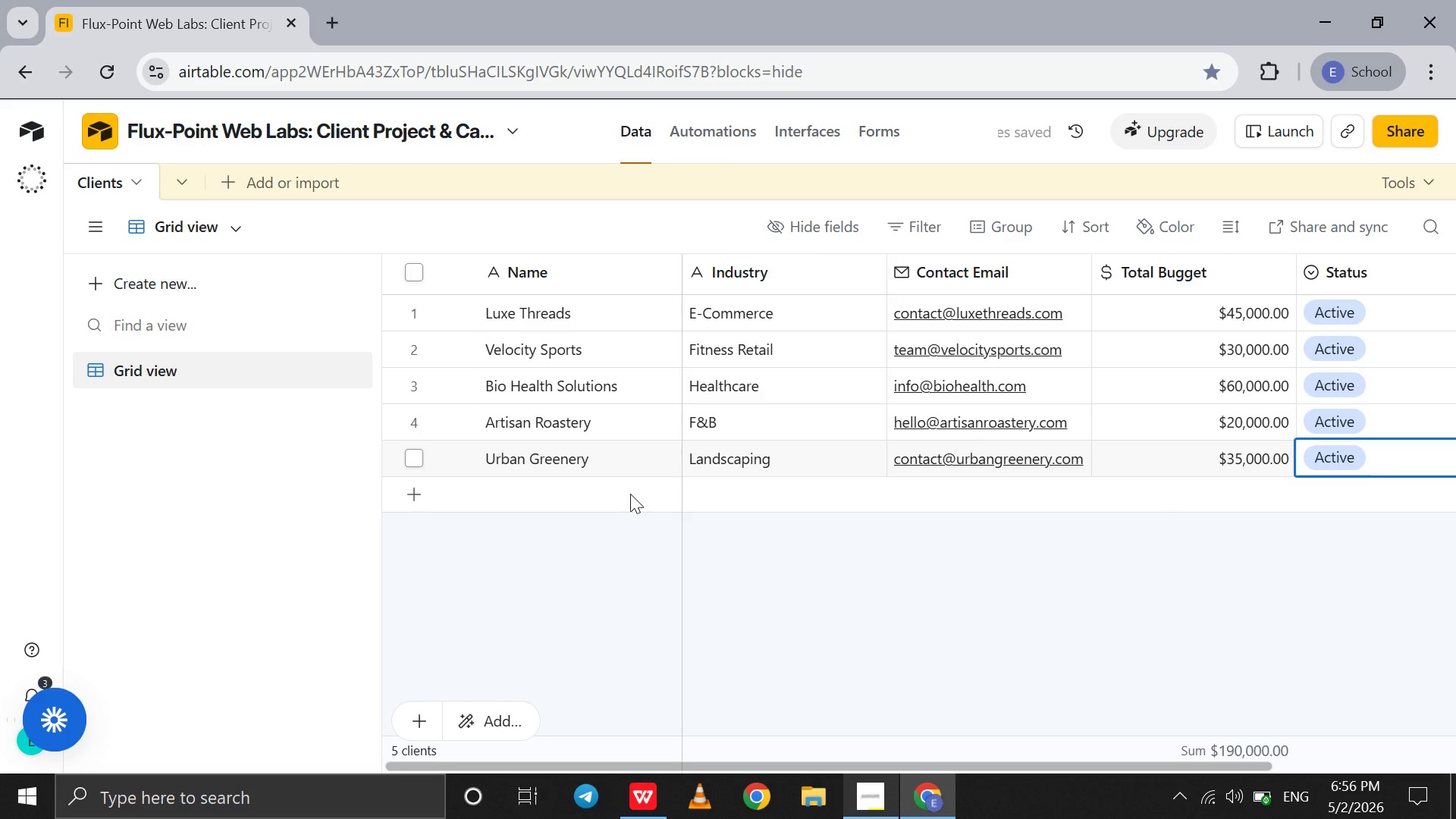 
double_click([630, 494])
 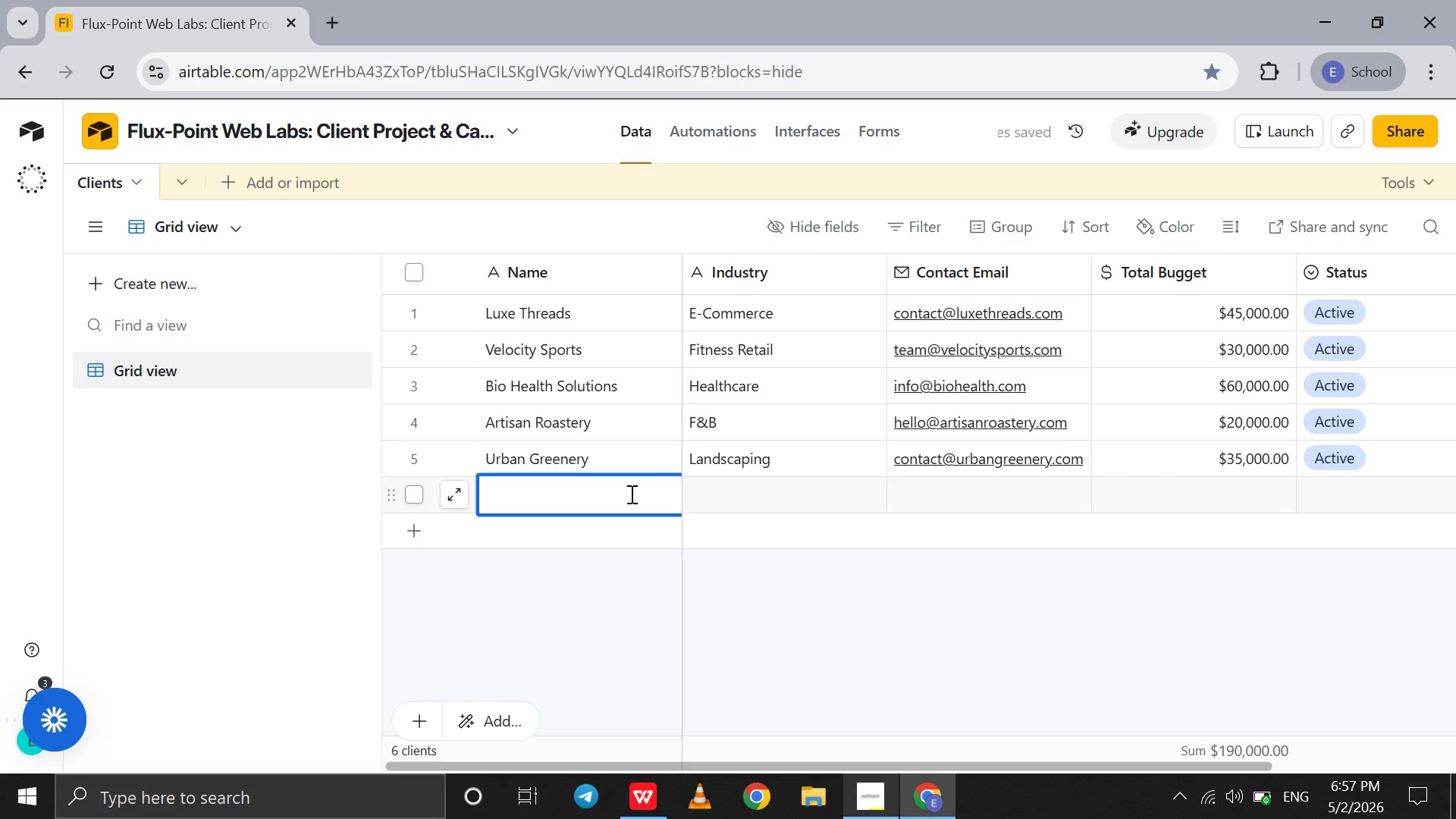 
type(Peak Performance )
key(Tab)
type(Sports Coaching)
key(Tab)
 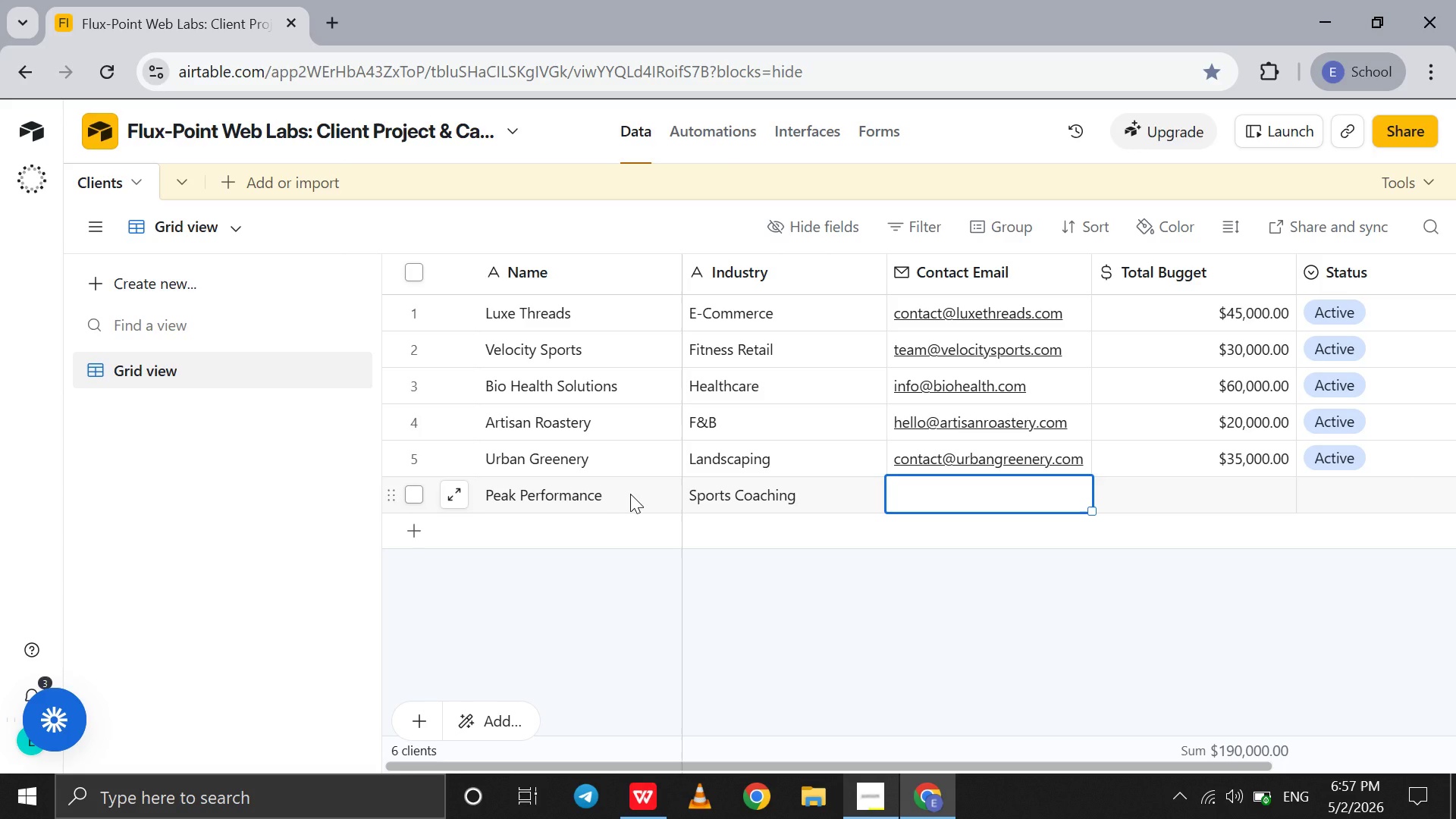 
type(team)
 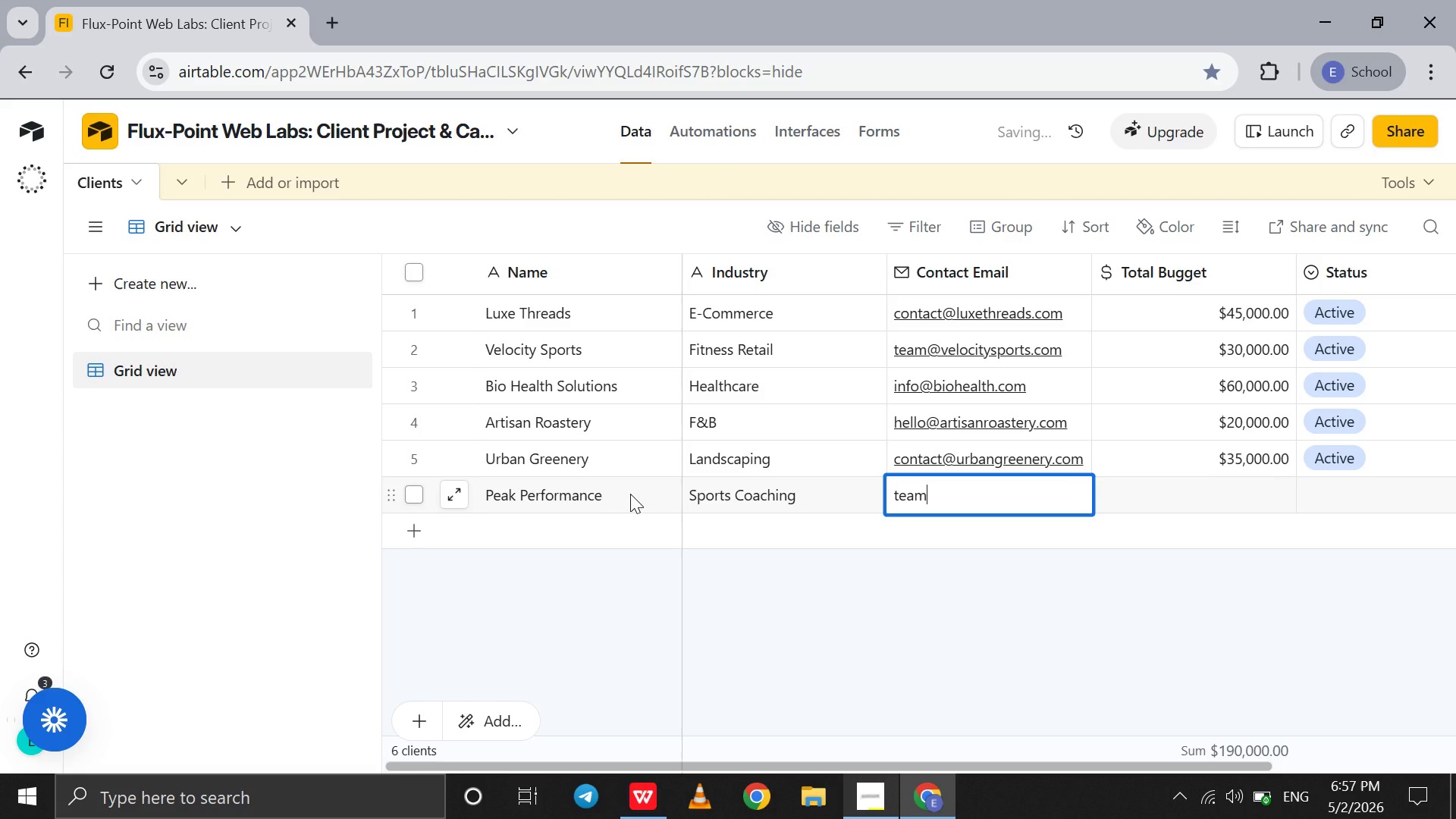 
type(@peakperformance.com)
key(Tab)
 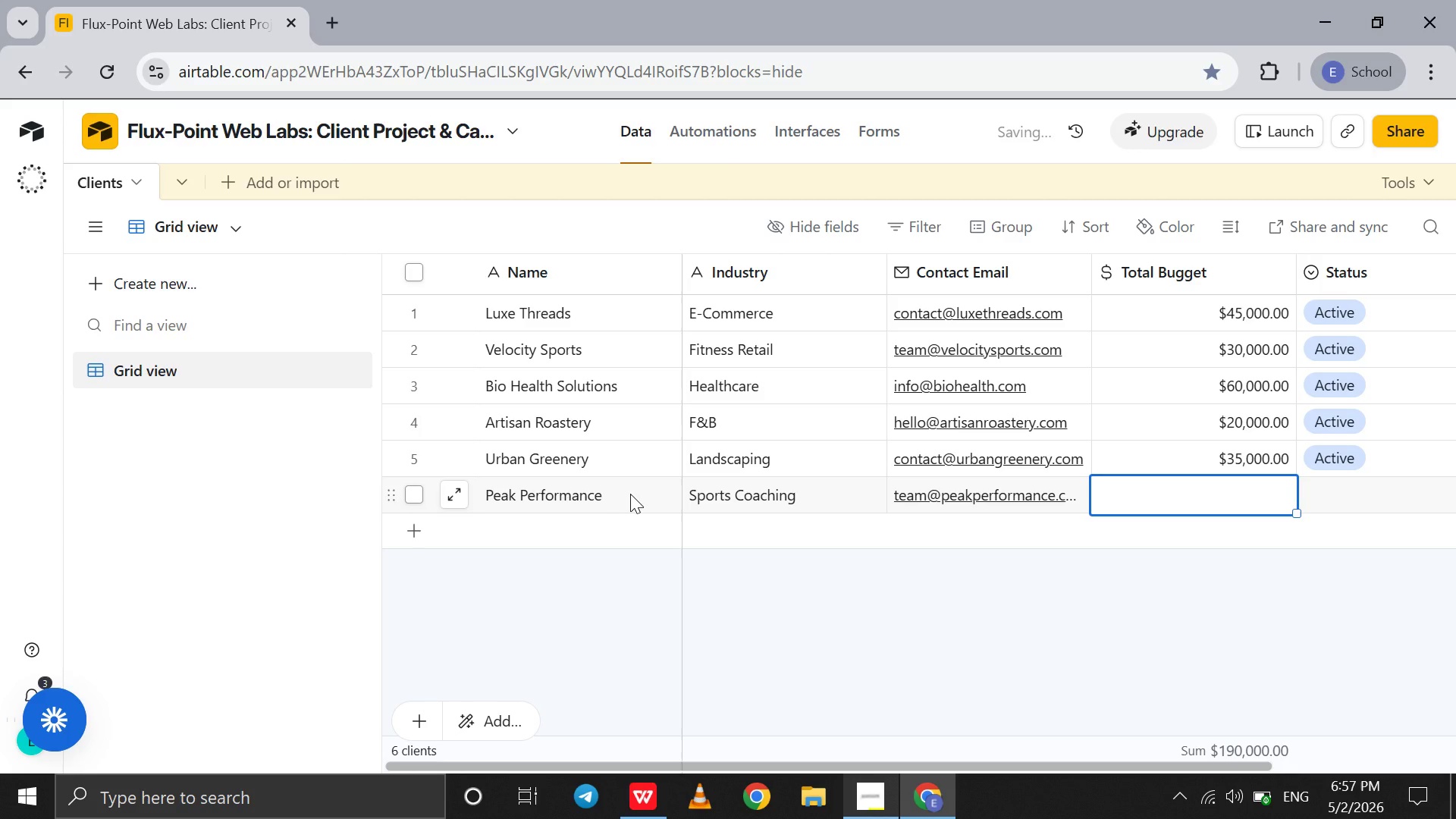 
type(25000)
key(Tab)
 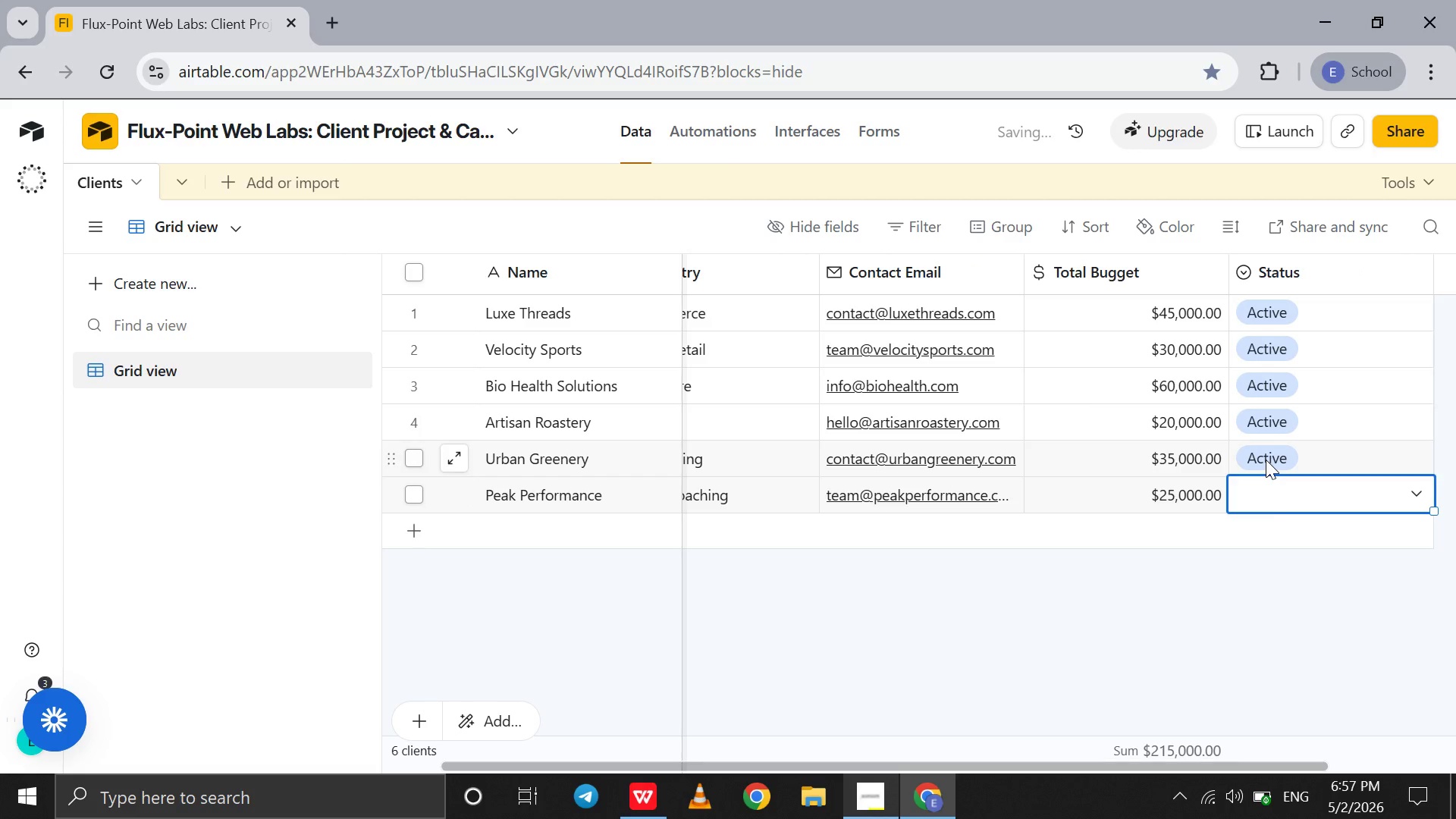 
left_click([1276, 500])
 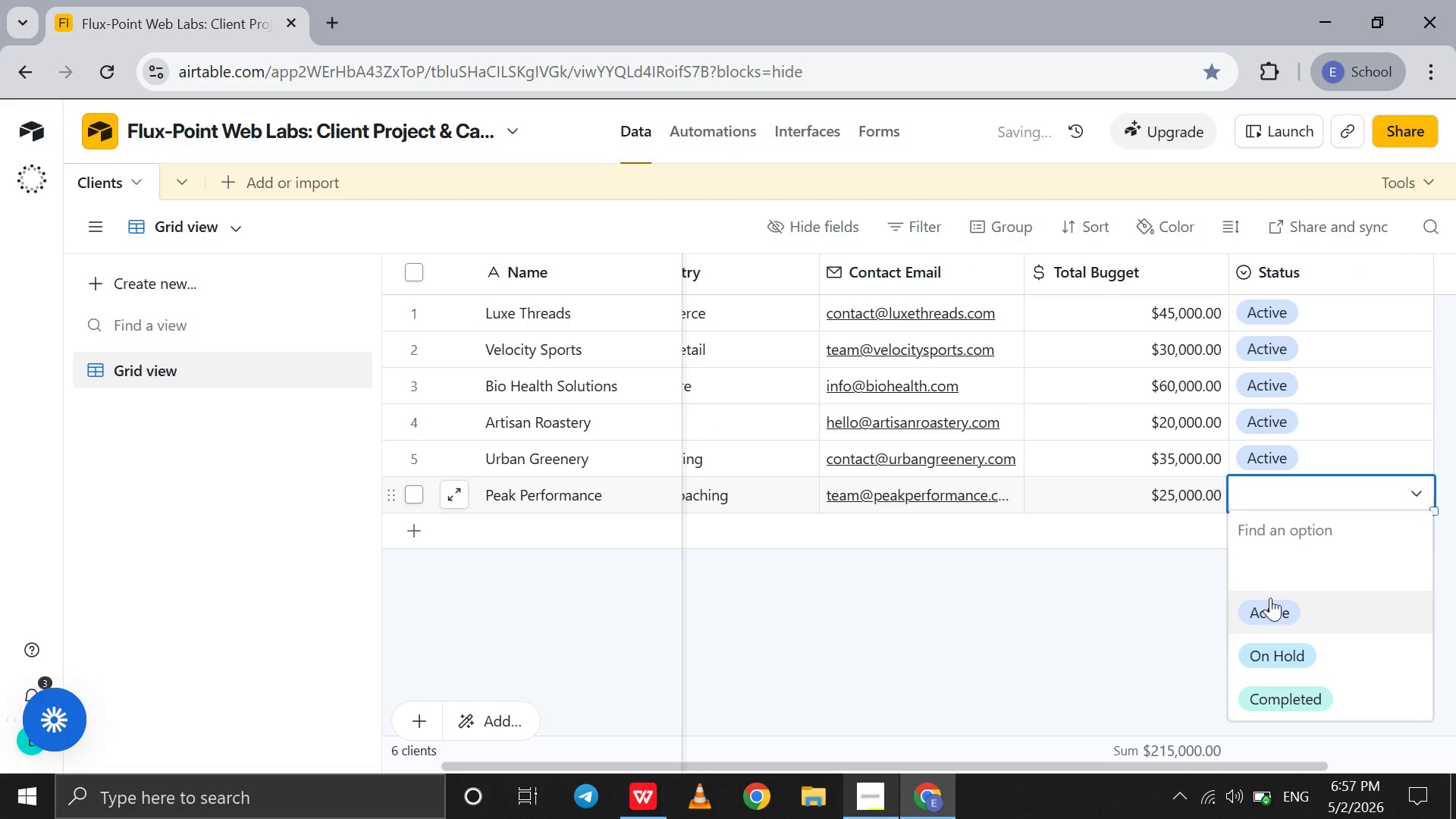 
left_click([1271, 604])
 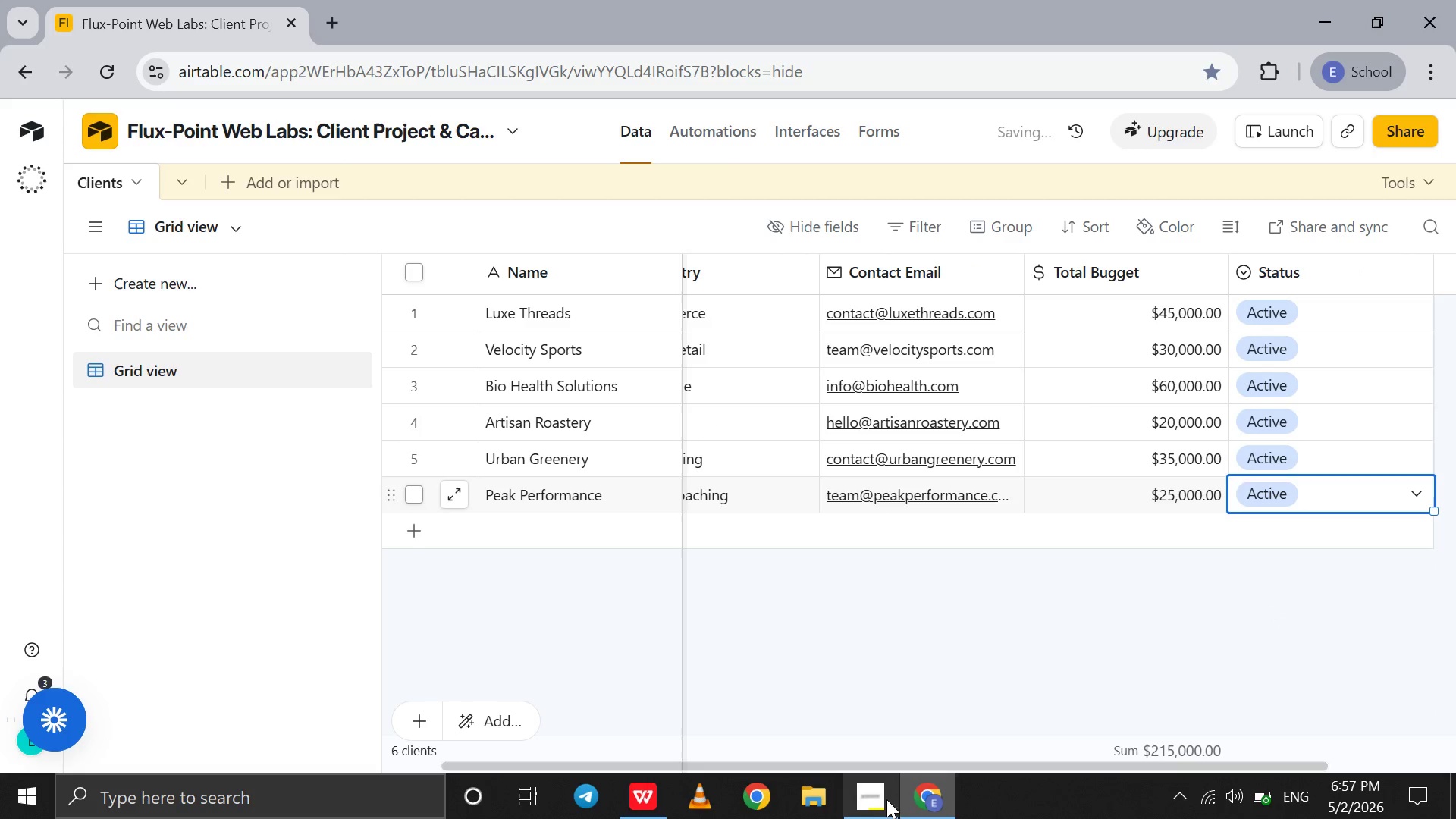 
left_click([871, 799])